 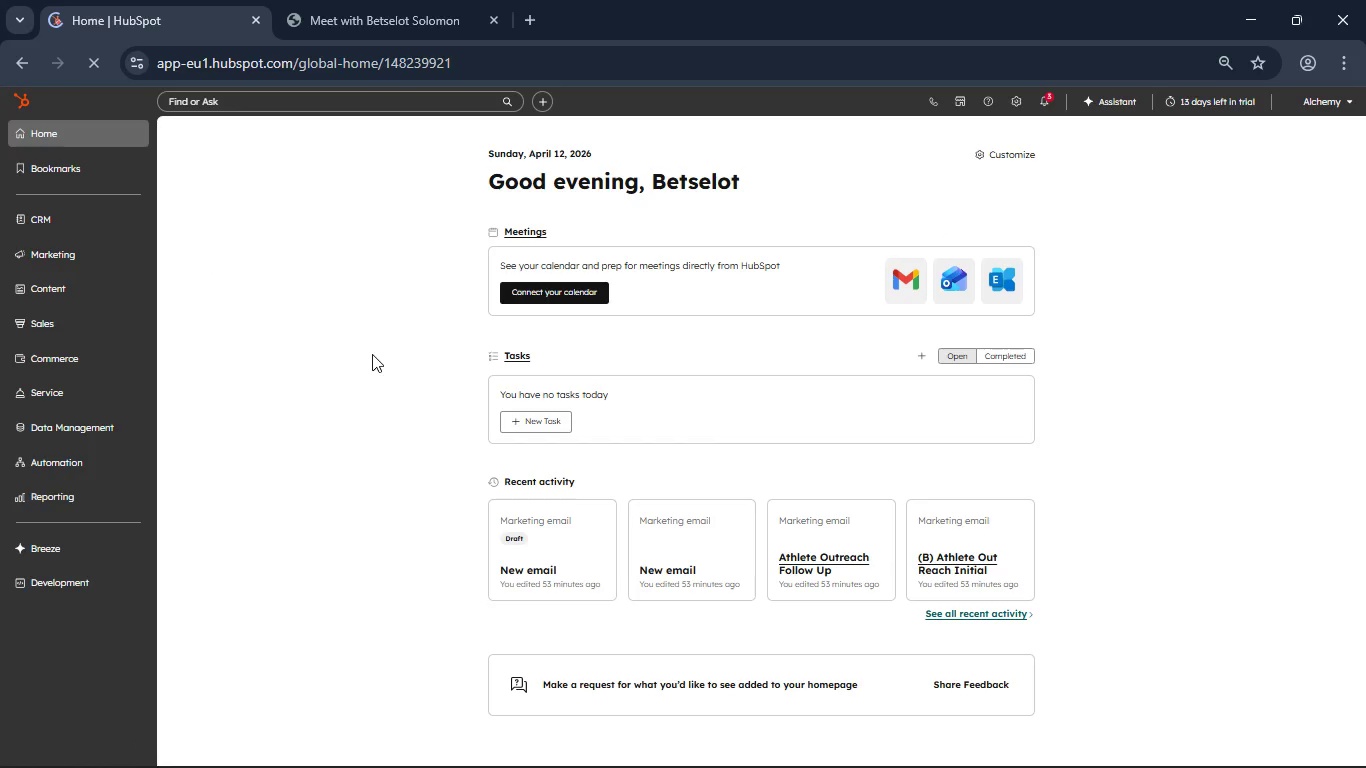 
left_click([1017, 104])
 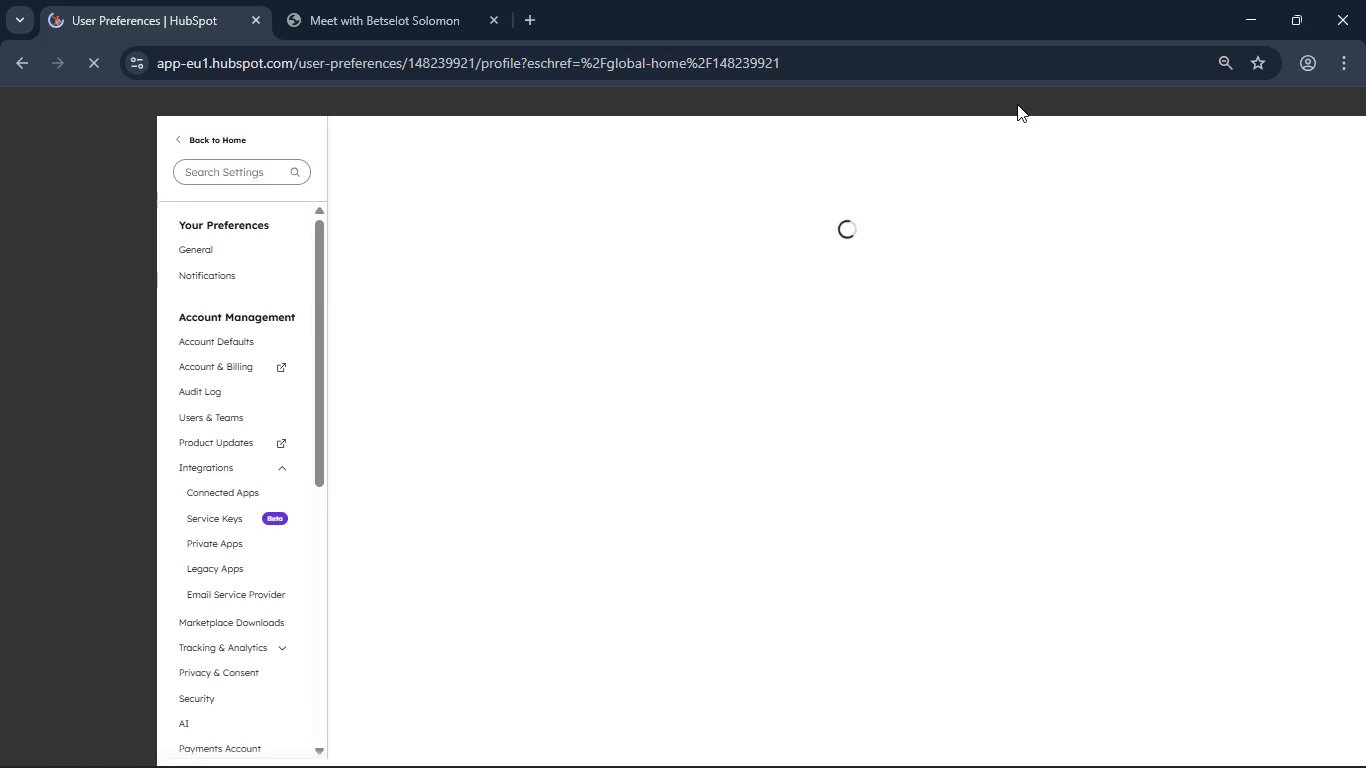 
wait(10.06)
 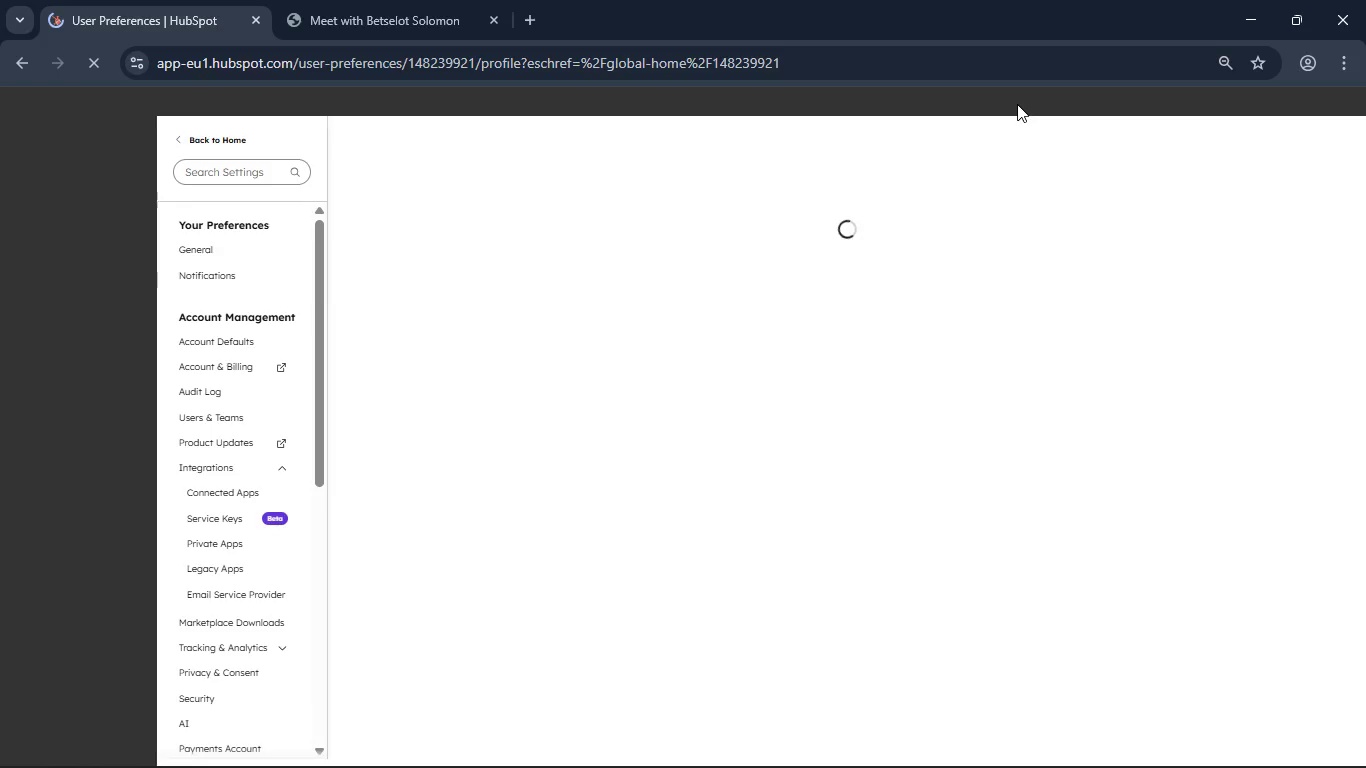 
left_click([537, 301])
 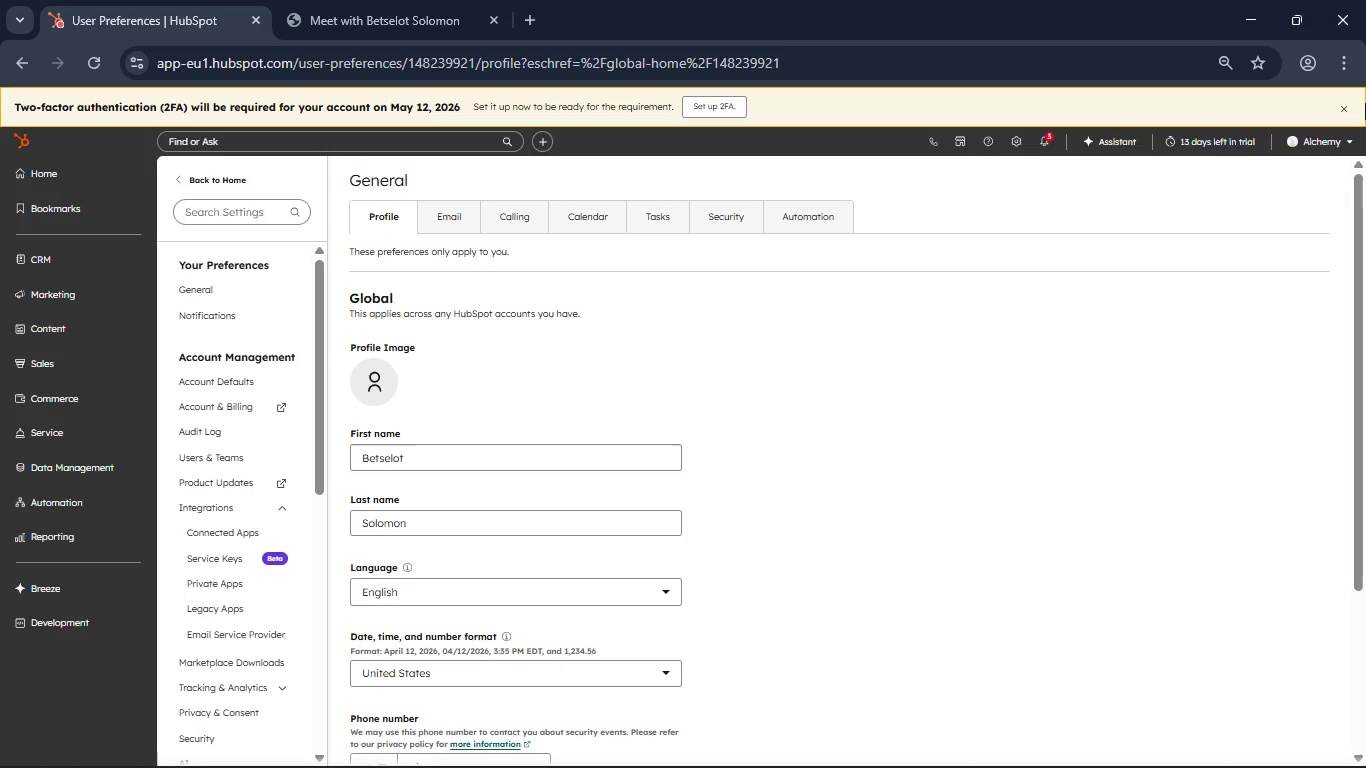 
left_click([1350, 112])
 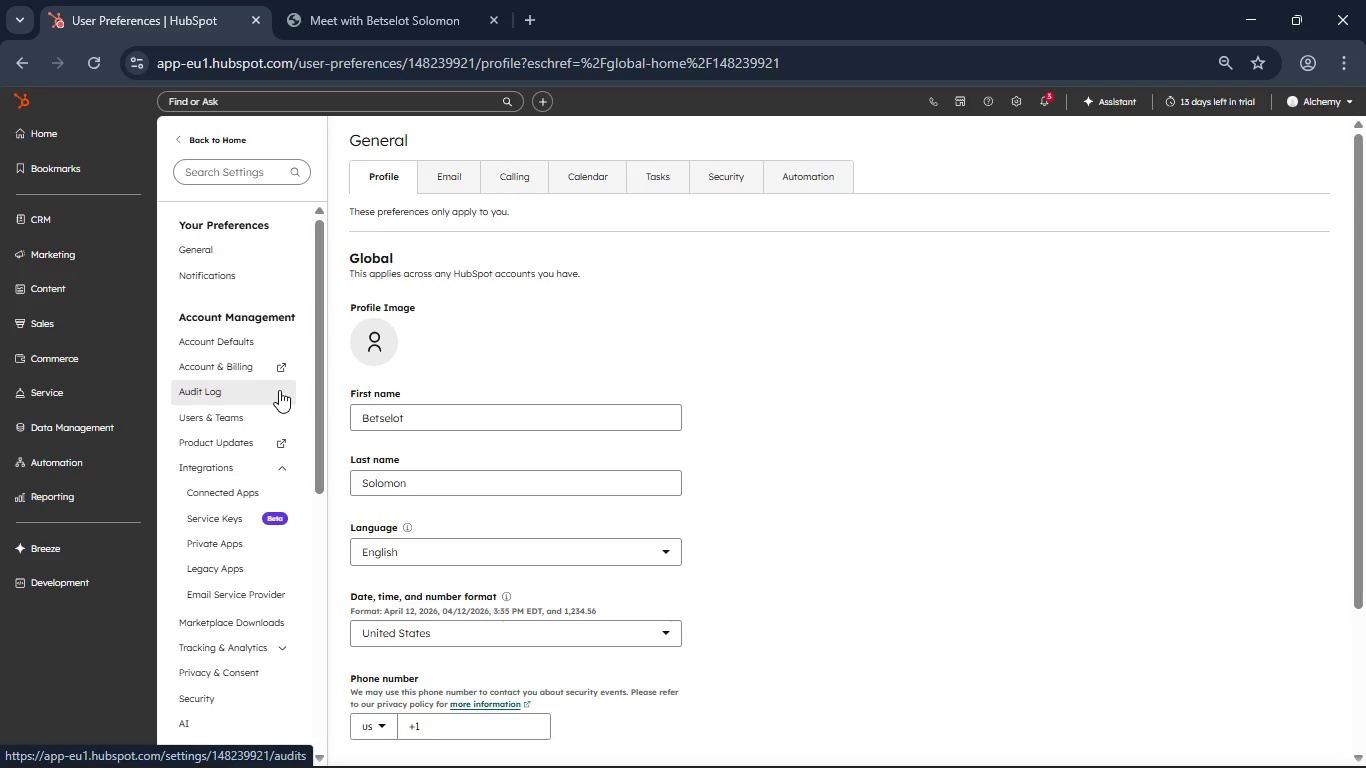 
scroll: coordinate [279, 390], scroll_direction: down, amount: 1.0
 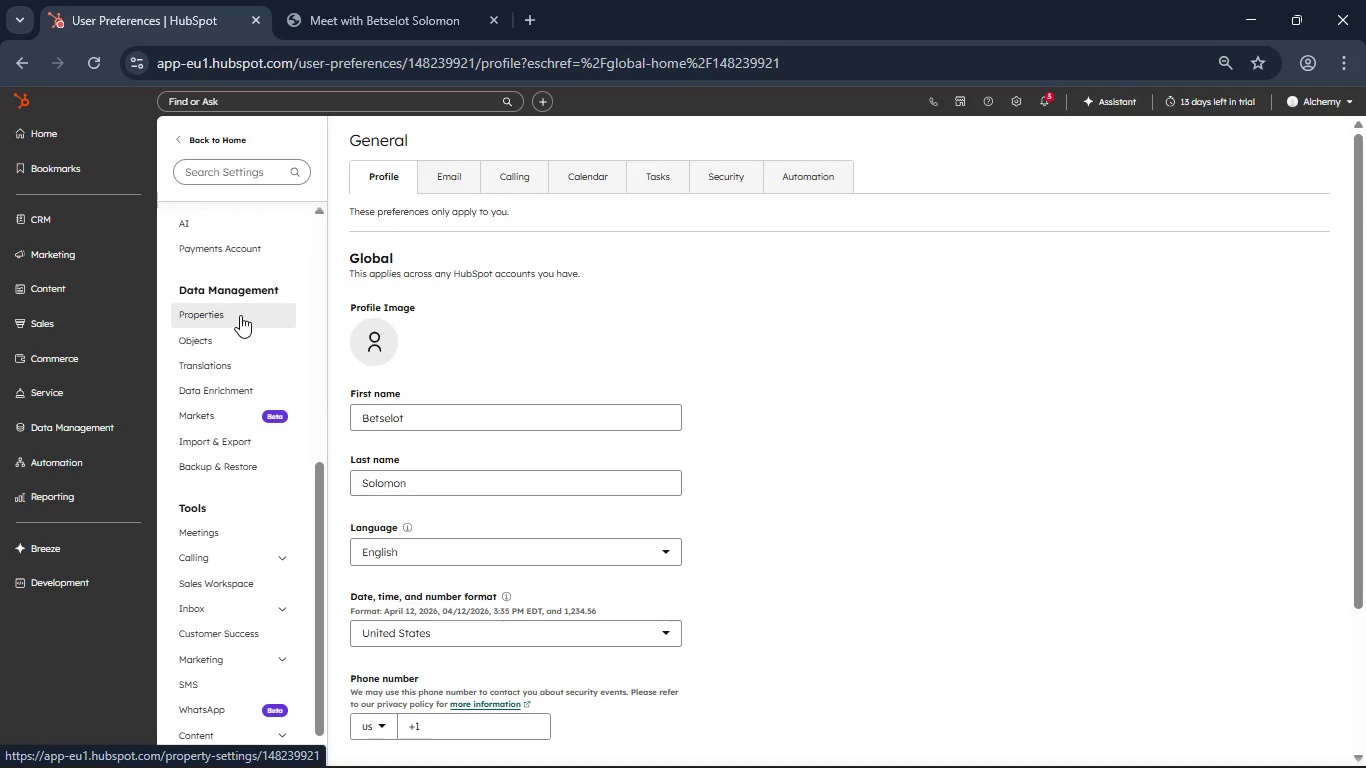 
left_click([228, 314])
 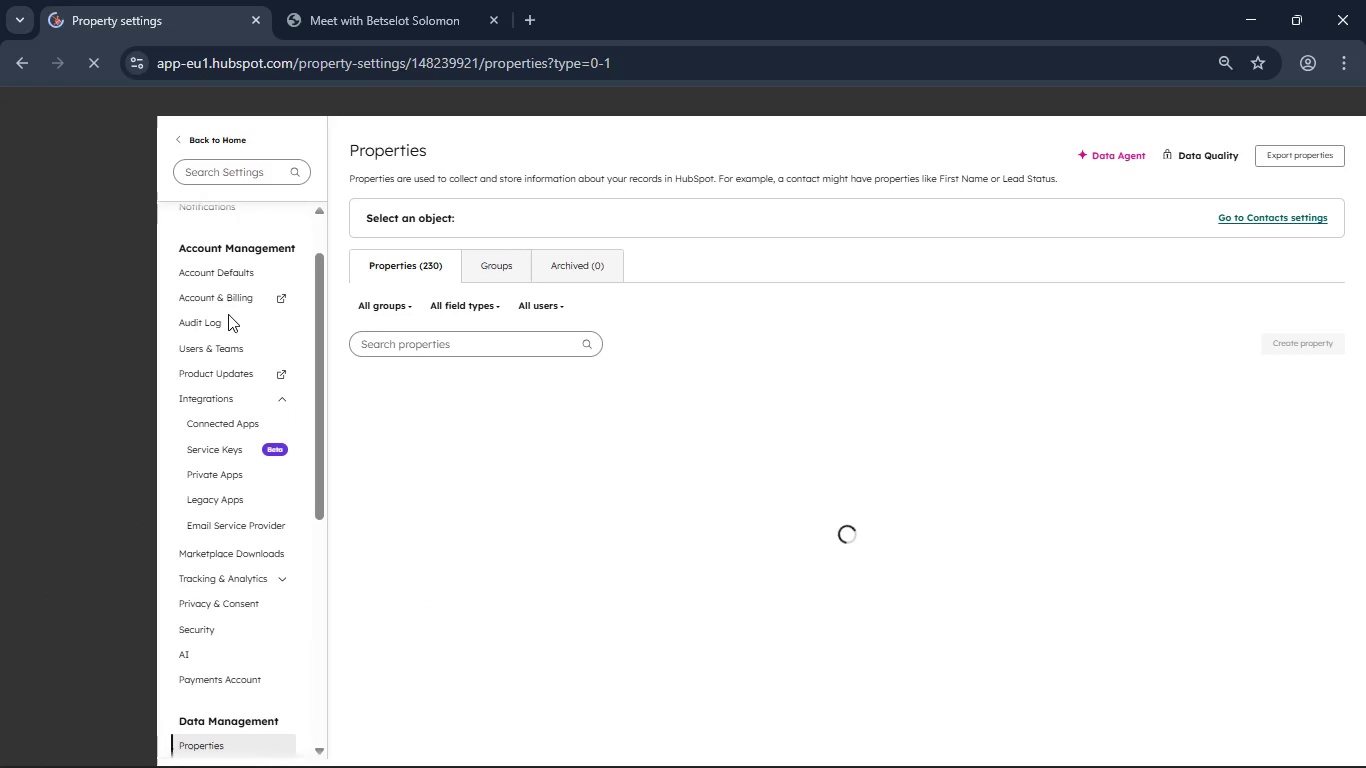 
wait(10.09)
 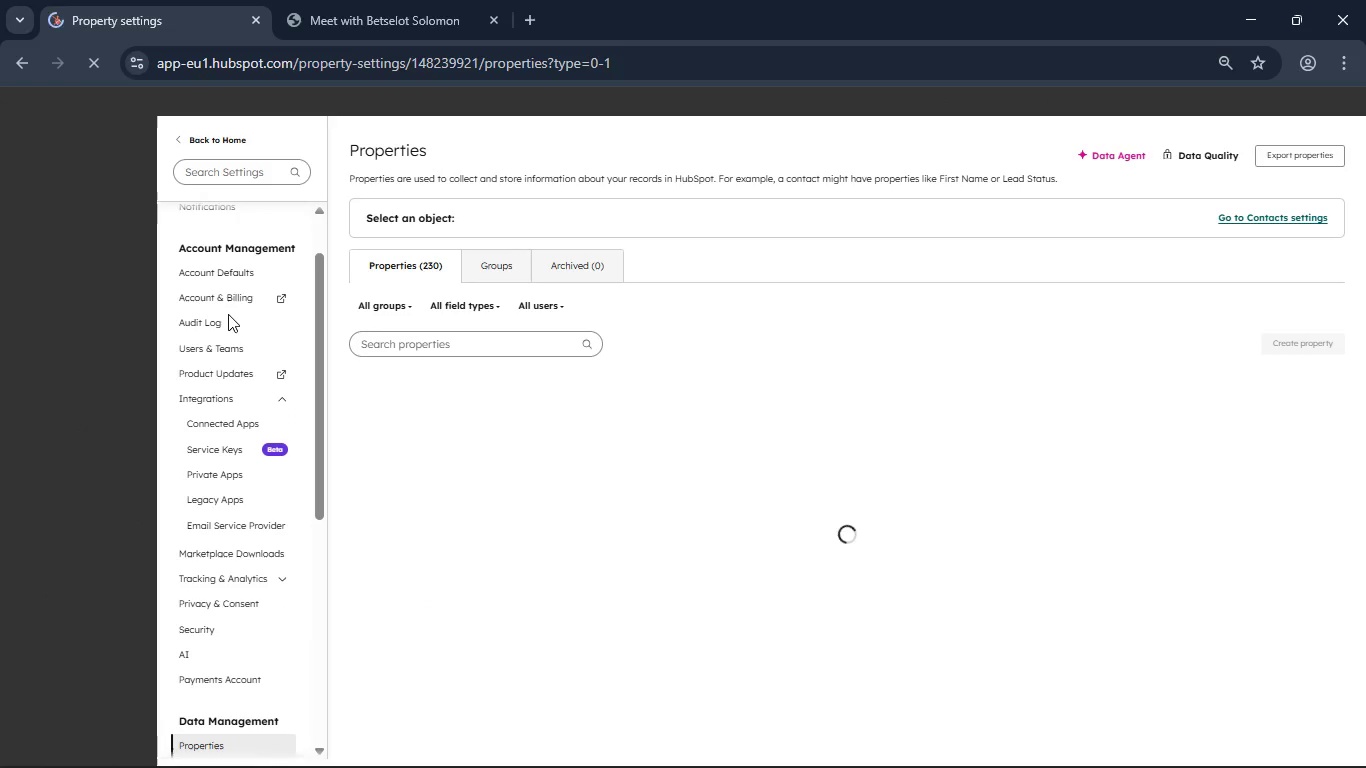 
left_click([551, 223])
 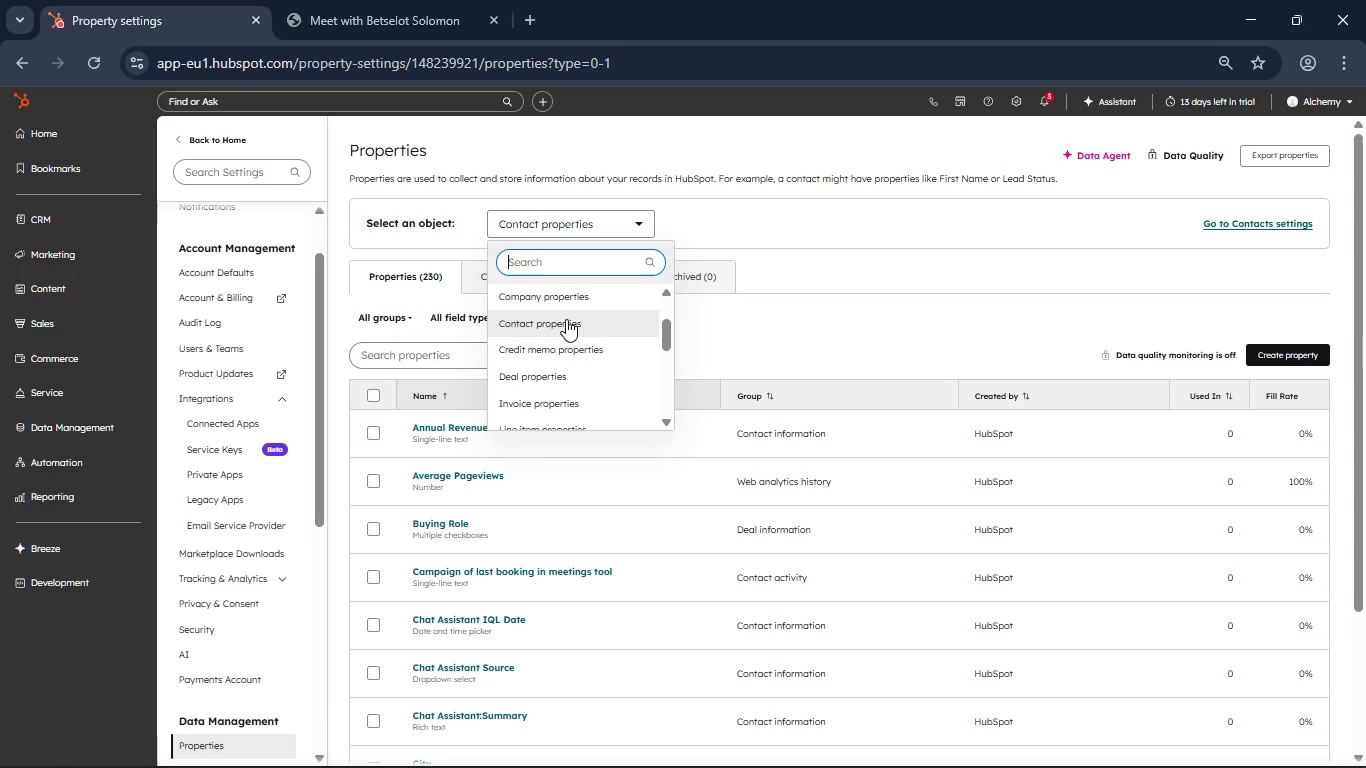 
left_click([566, 319])
 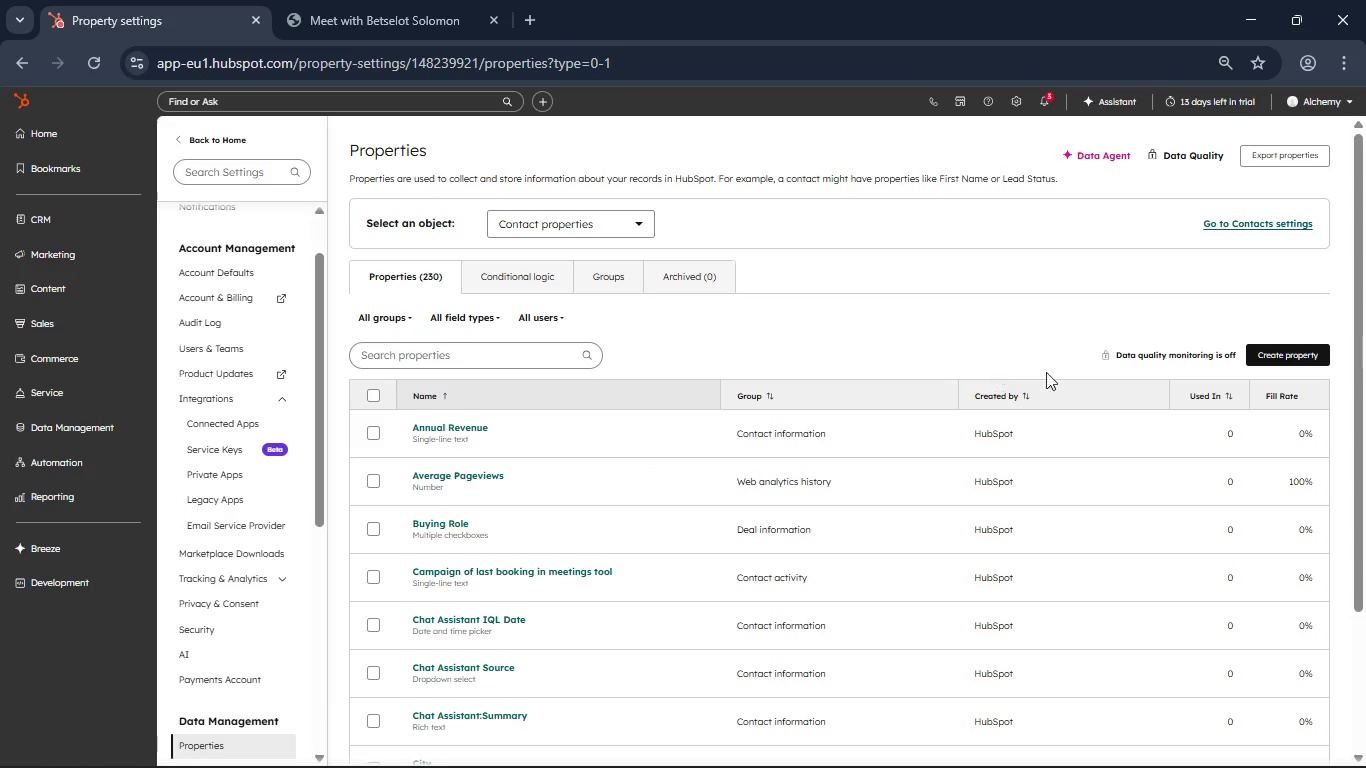 
left_click([1265, 359])
 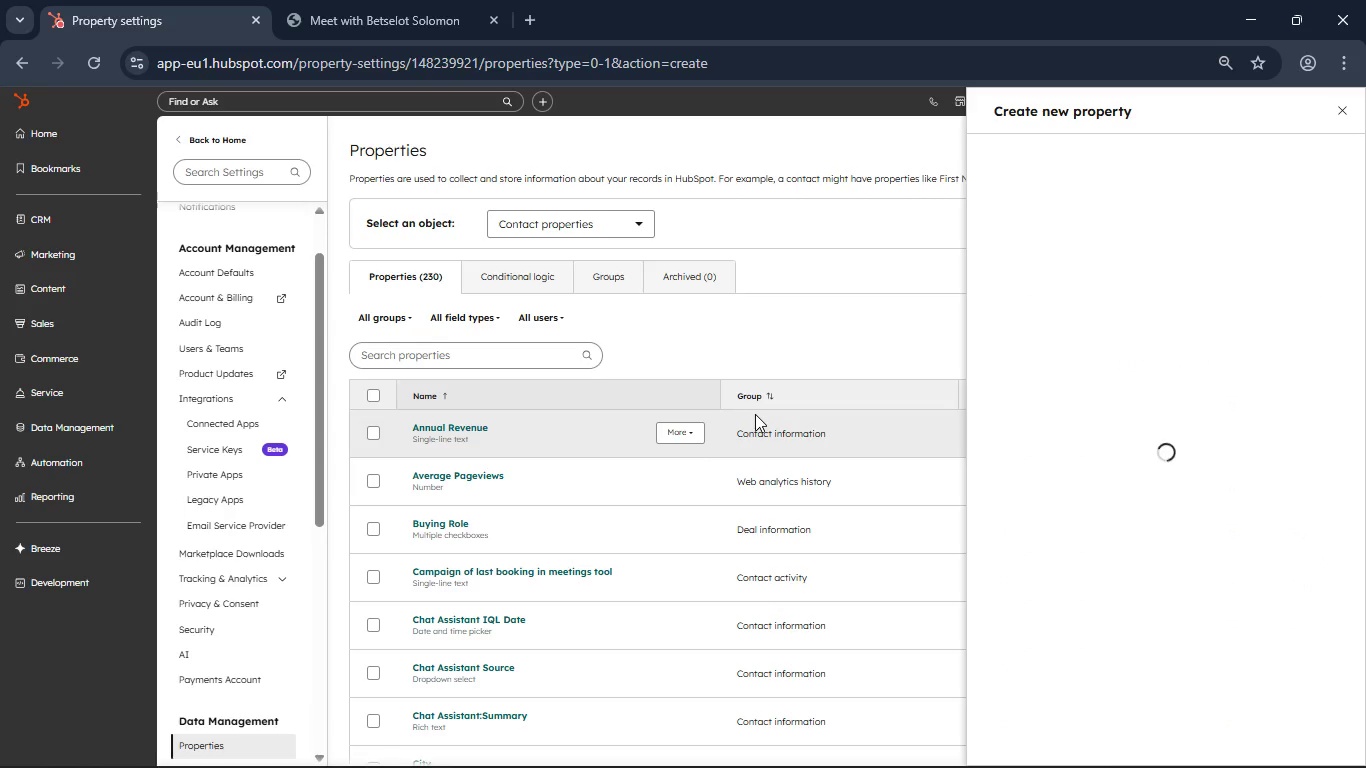 
hold_key(key=ControlLeft, duration=3.86)
scroll: coordinate [755, 414], scroll_direction: up, amount: 1.0
 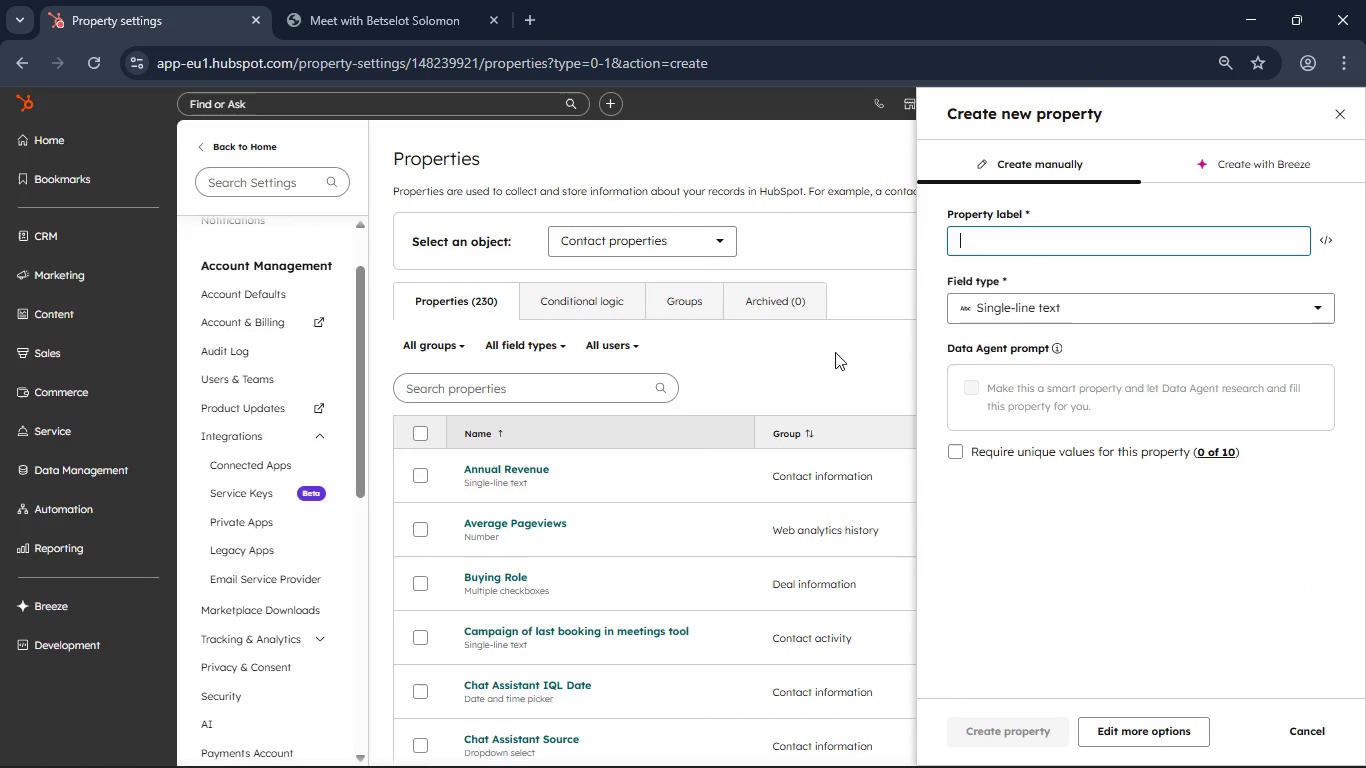 
left_click([999, 244])
 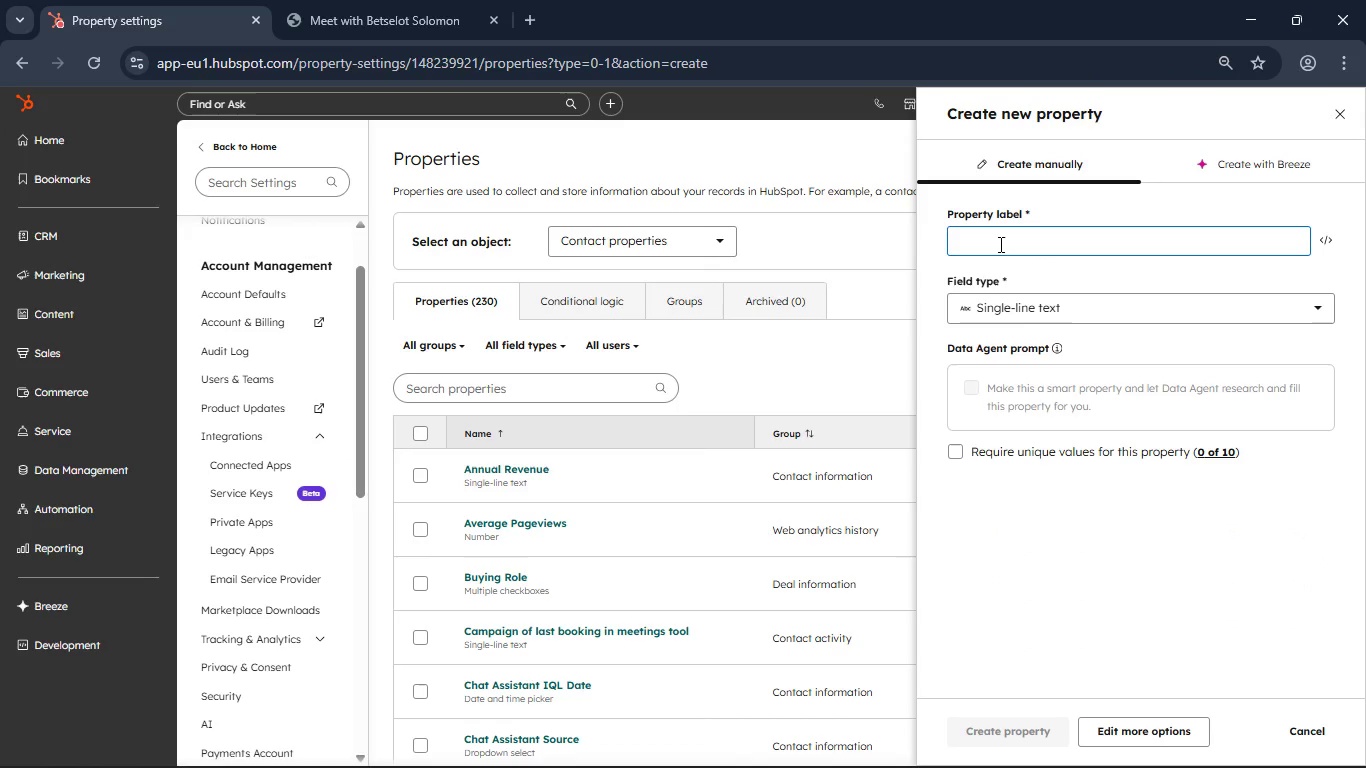 
type(Last Service Date)
 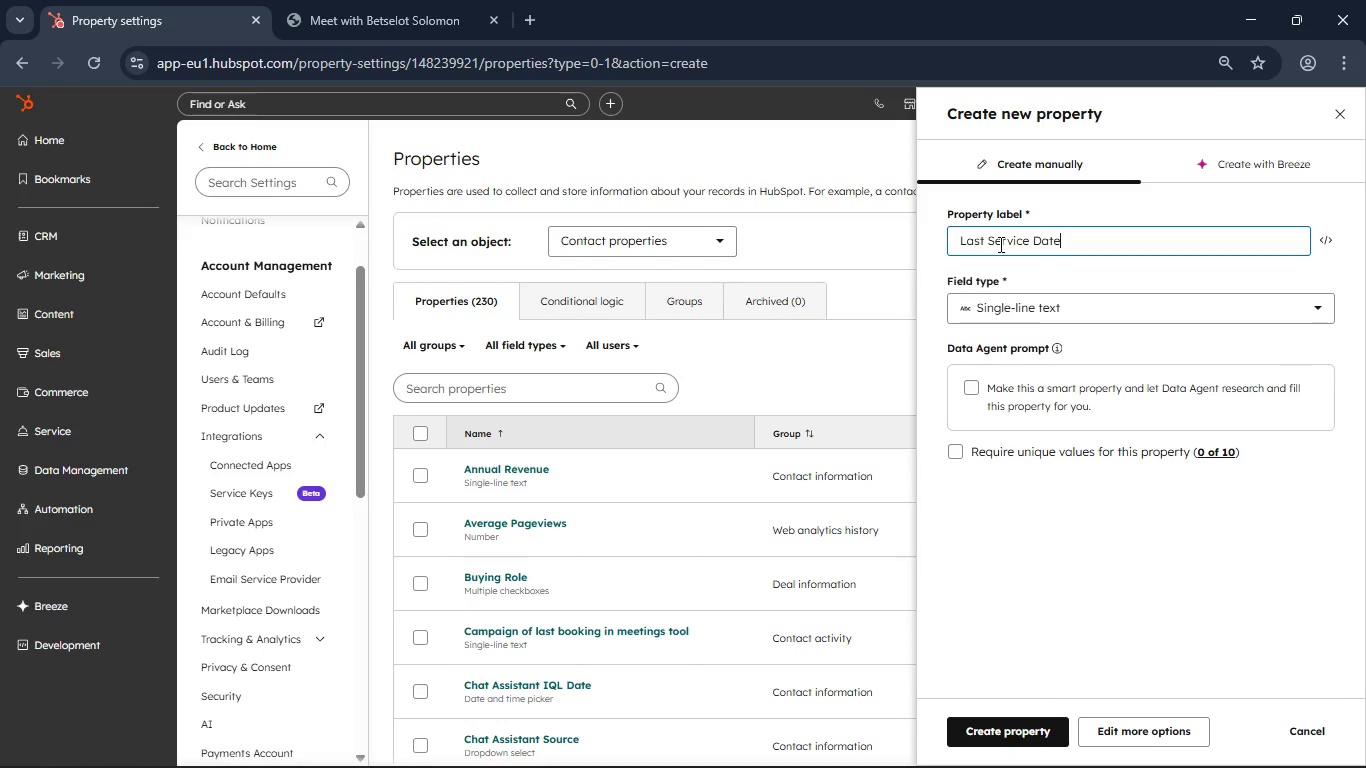 
left_click([1153, 315])
 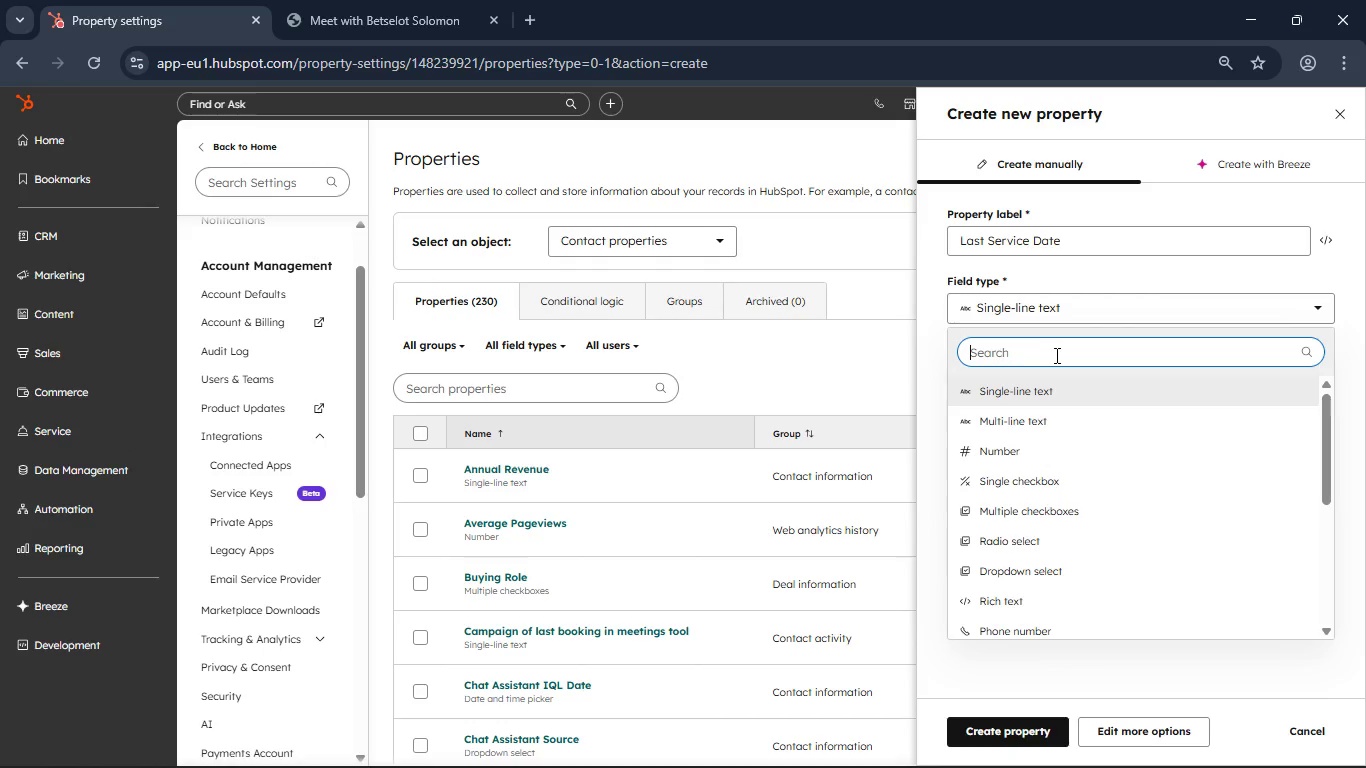 
left_click([1034, 355])
 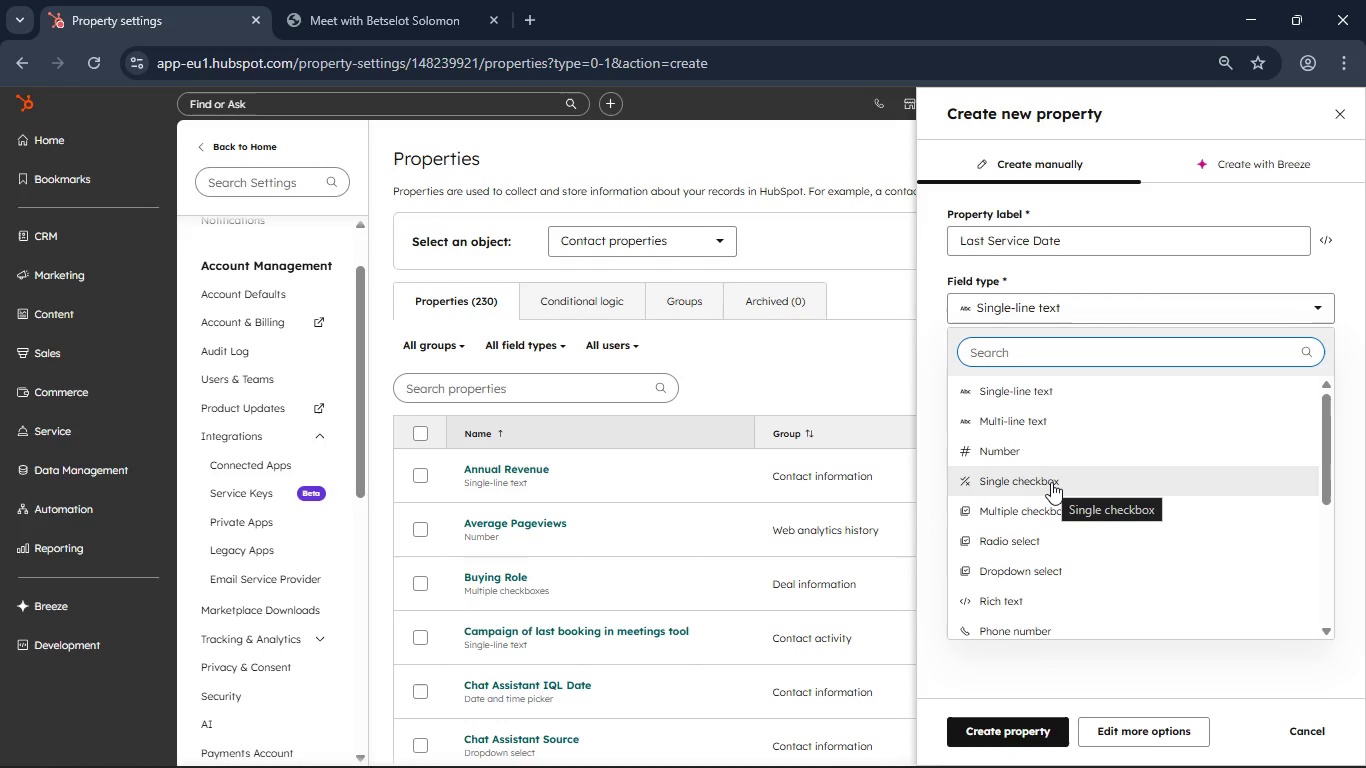 
scroll: coordinate [1051, 482], scroll_direction: down, amount: 1.0
 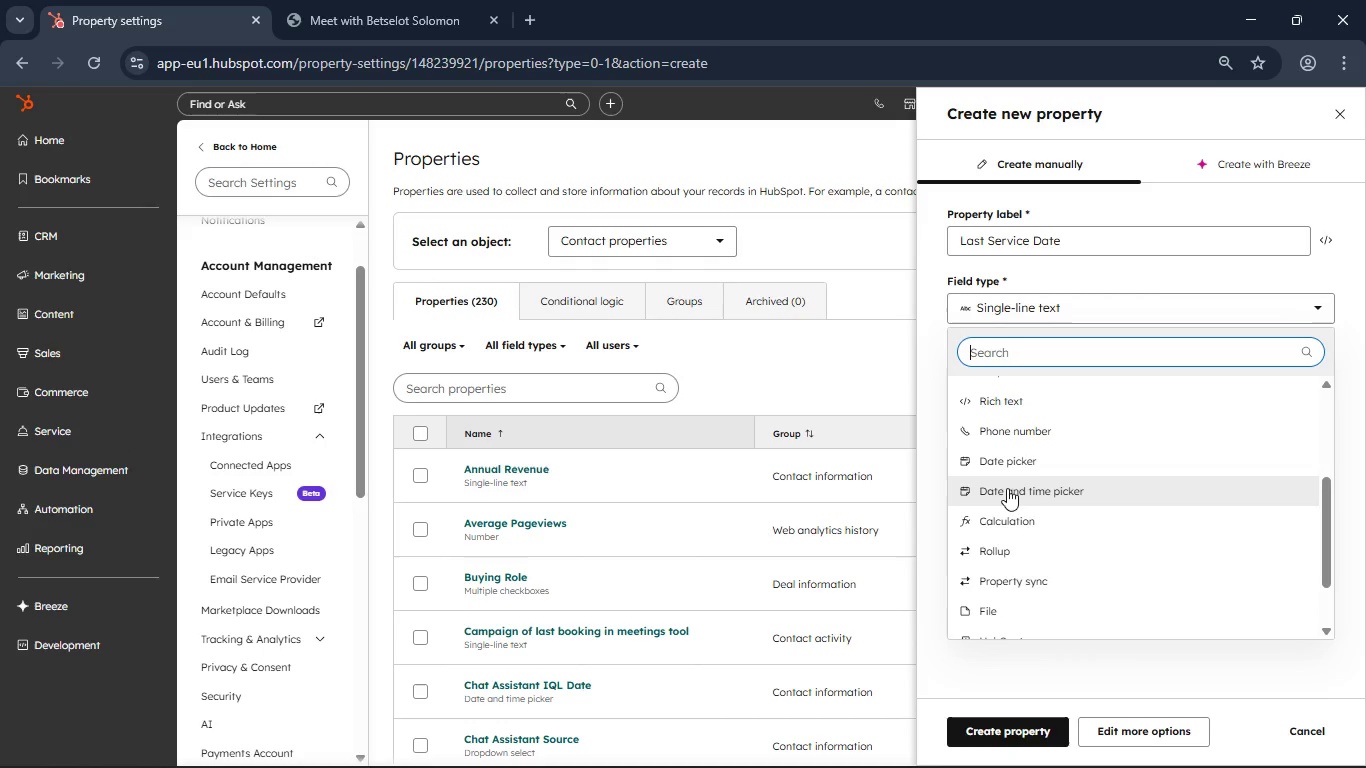 
left_click([991, 462])
 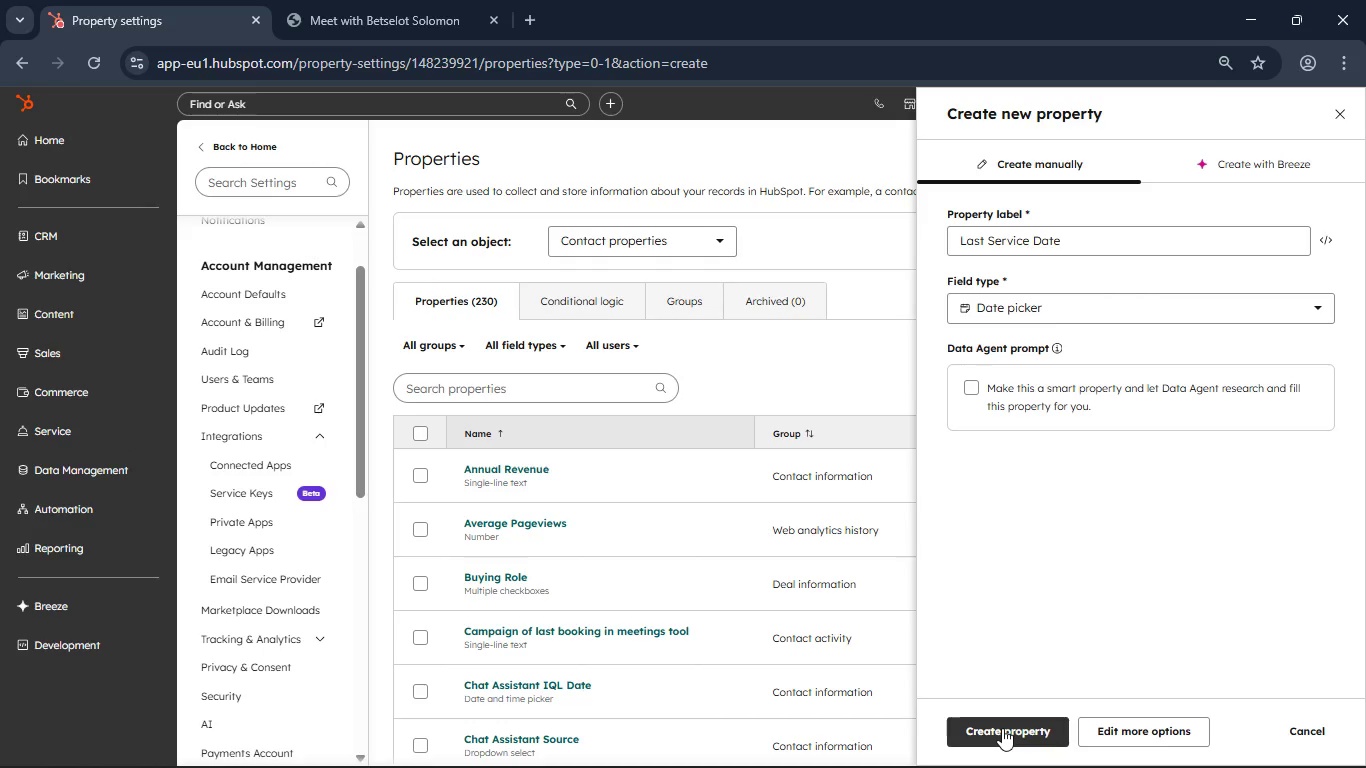 
left_click([1002, 728])
 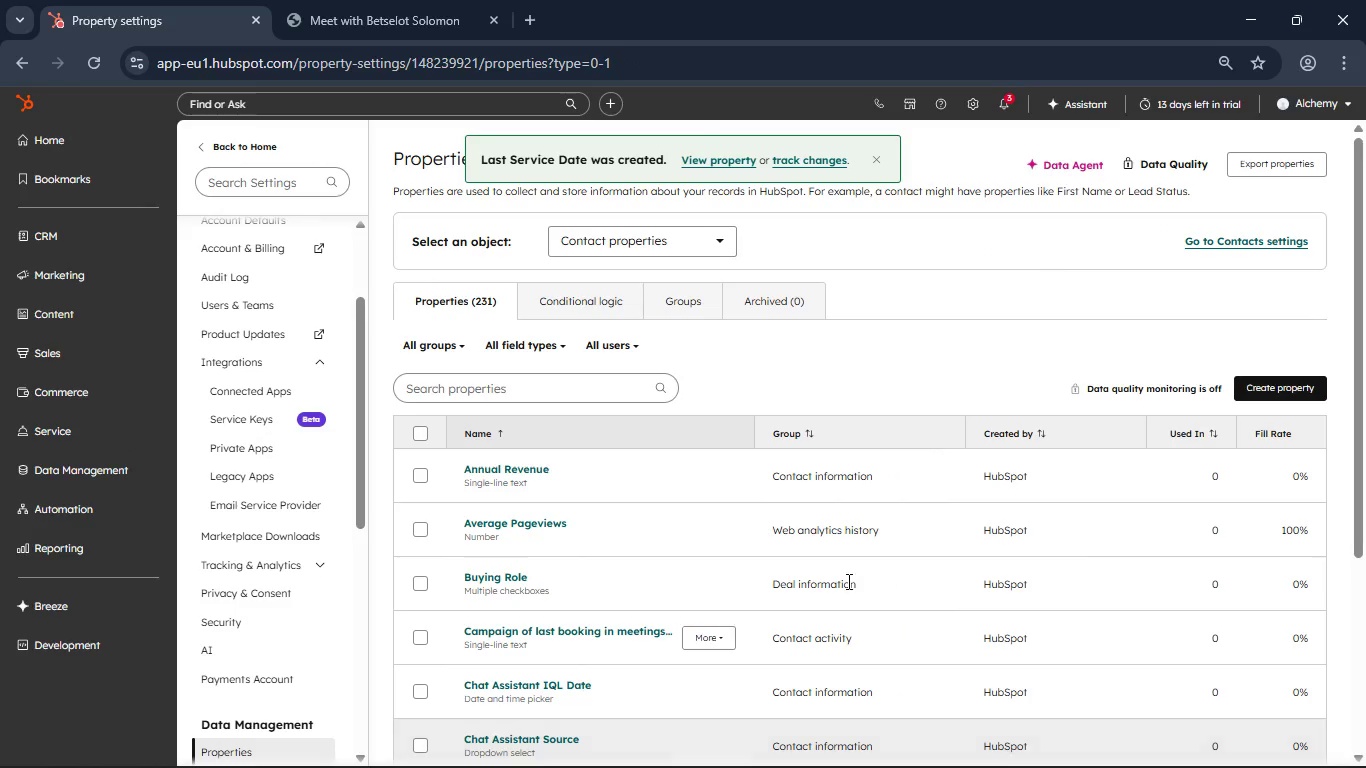 
left_click([512, 388])
 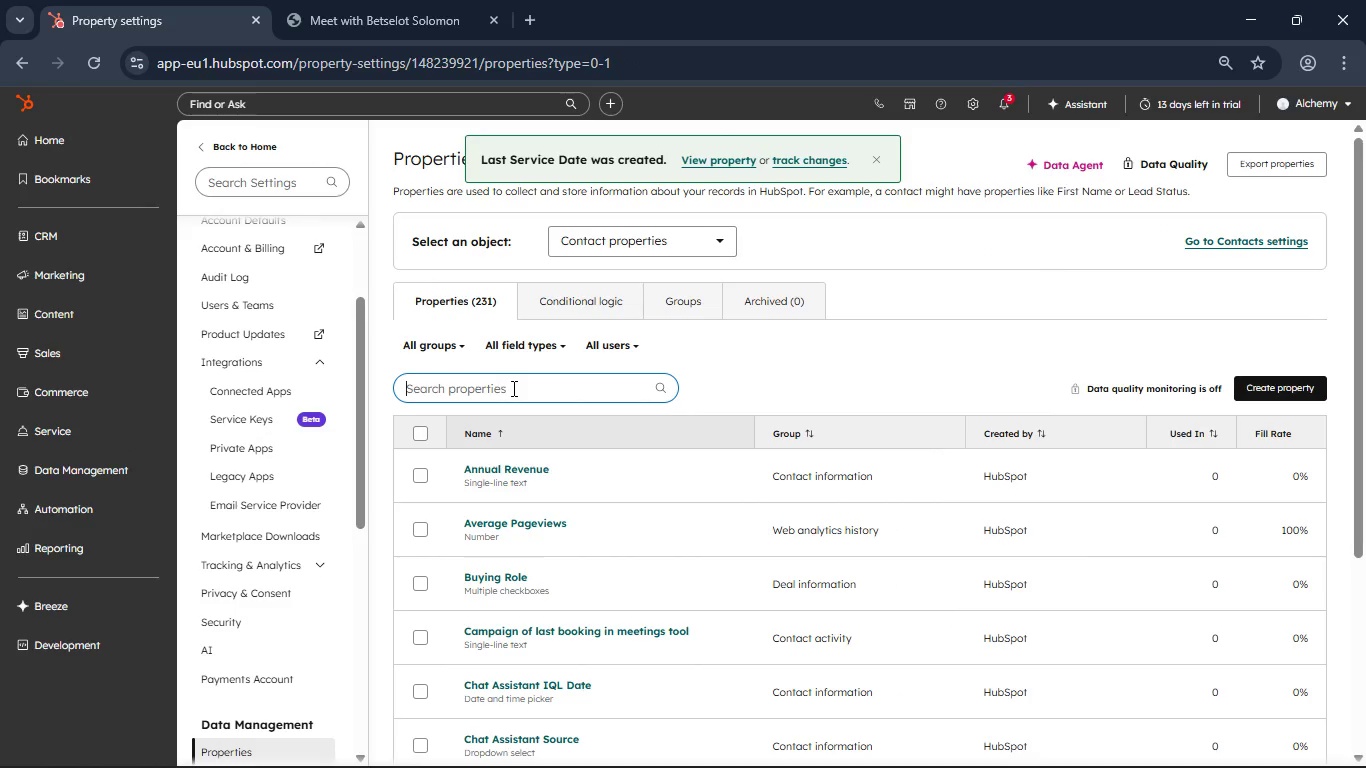 
type(Last Date Pick)
key(Backspace)
key(Backspace)
key(Backspace)
key(Backspace)
key(Backspace)
key(Backspace)
key(Backspace)
key(Backspace)
key(Backspace)
type(Service Date)
 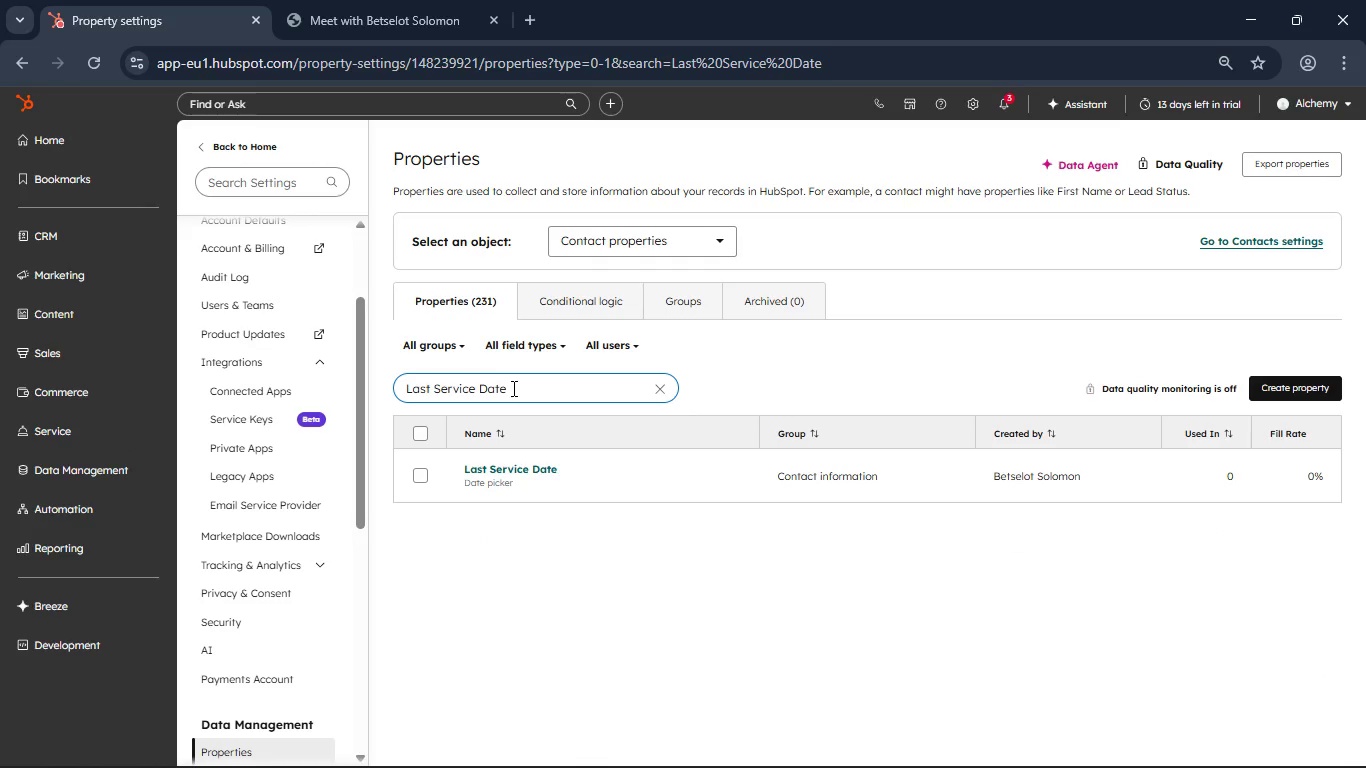 
wait(6.98)
 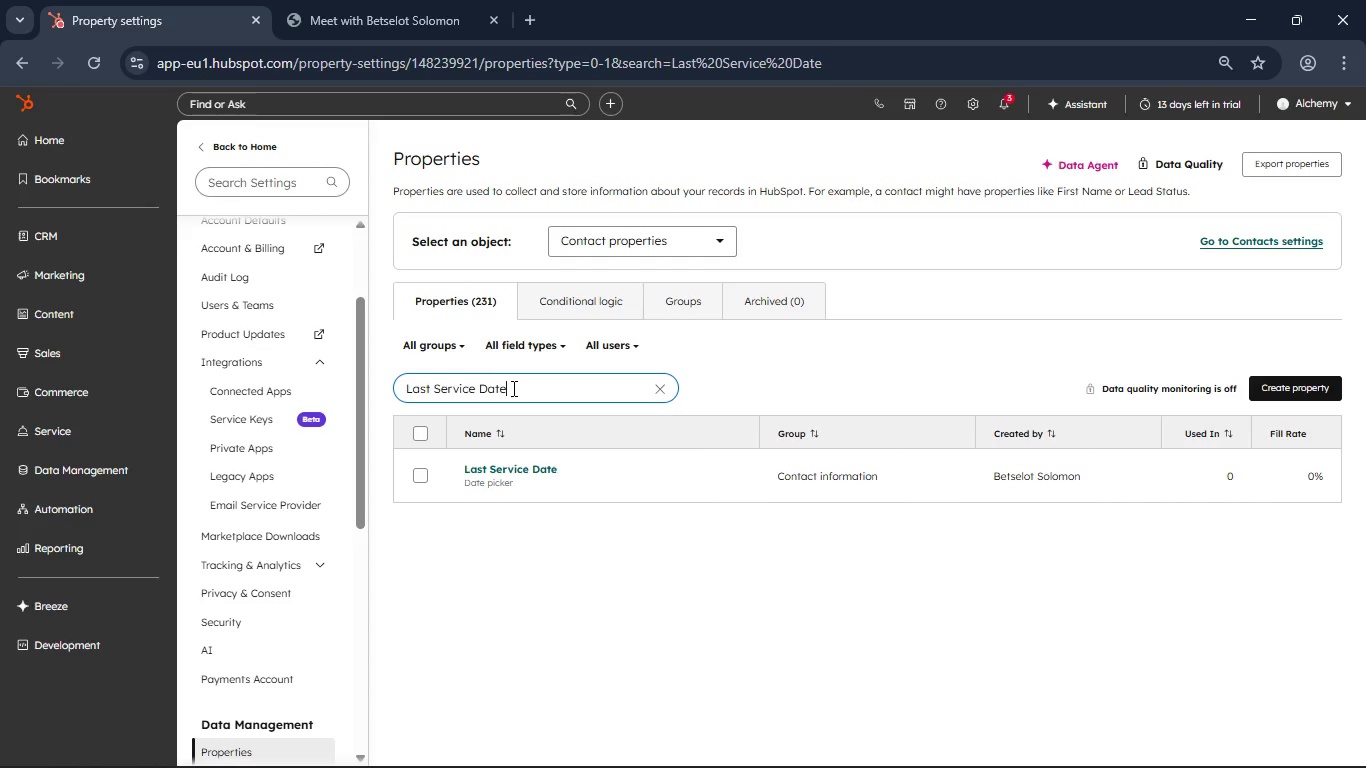 
left_click([518, 569])
 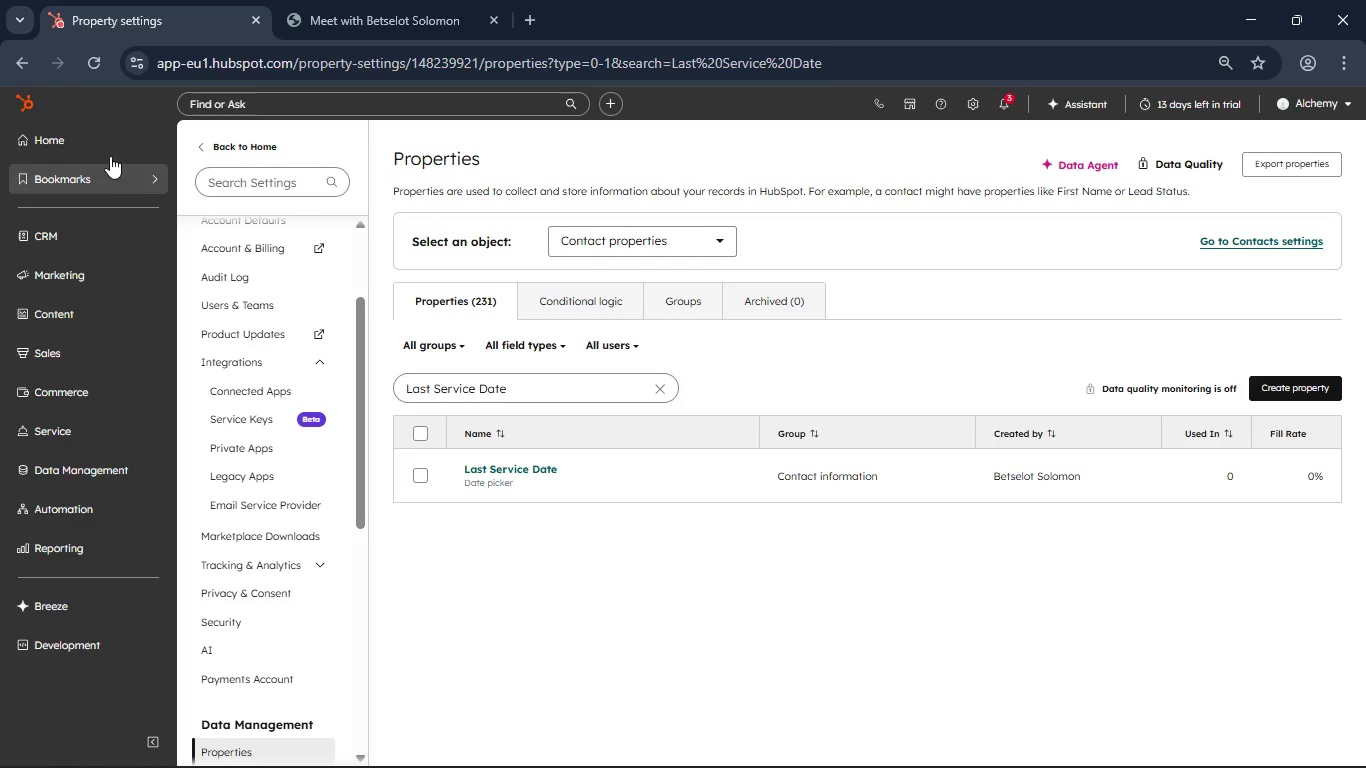 
left_click([97, 148])
 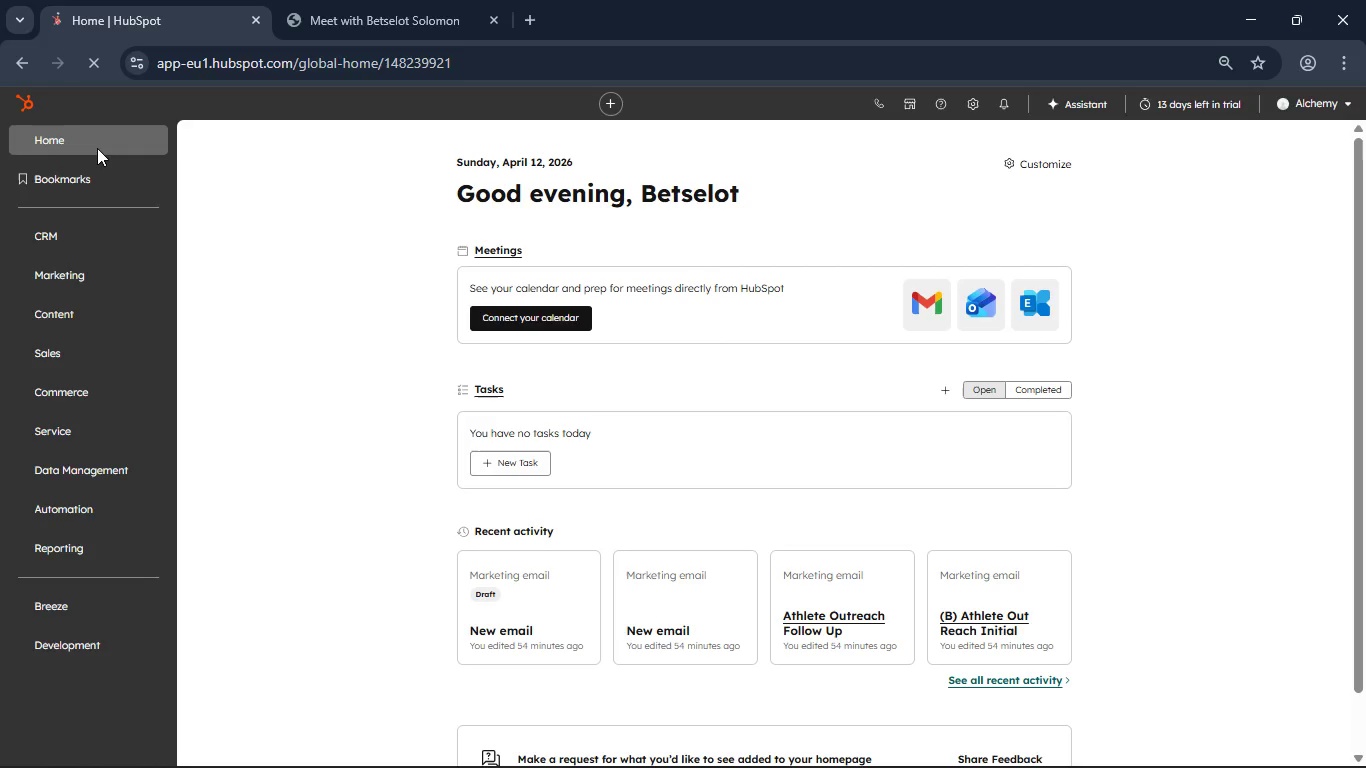 
wait(11.77)
 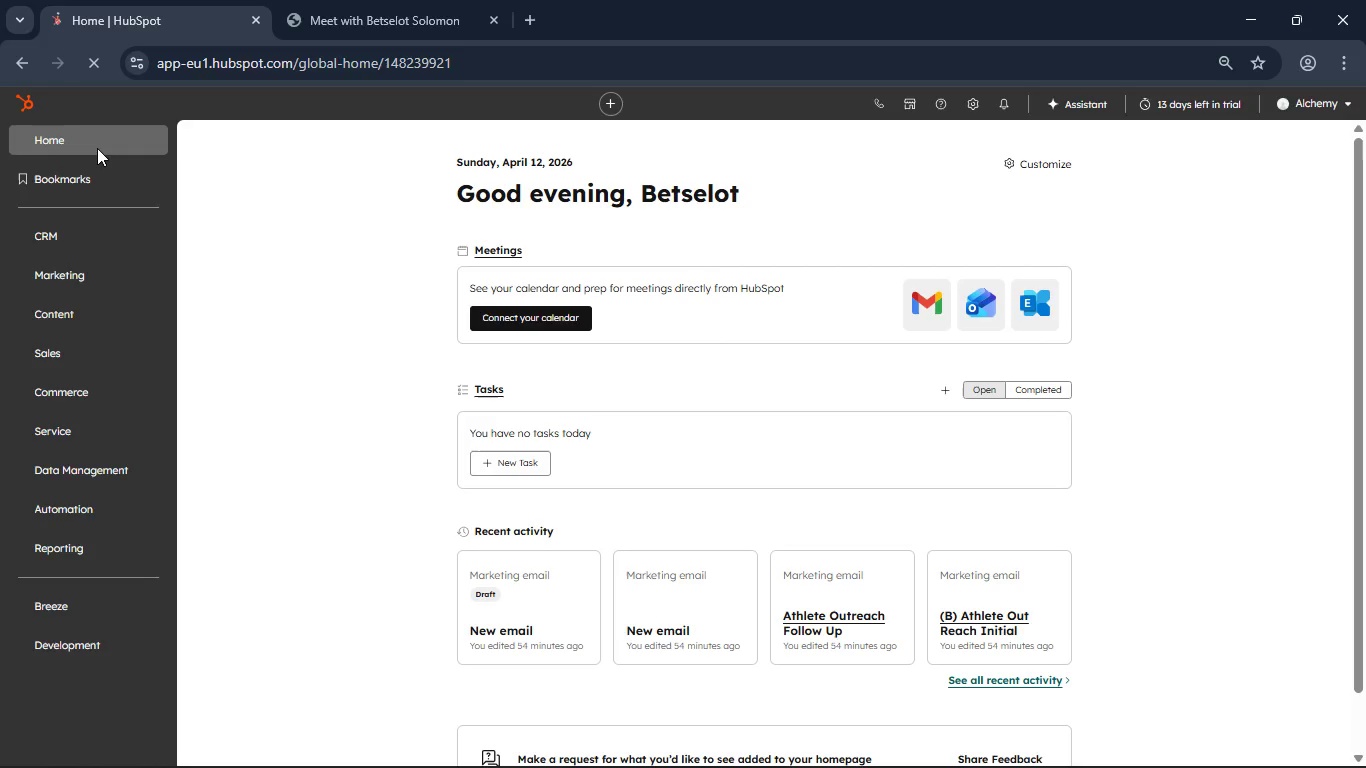 
left_click([61, 266])
 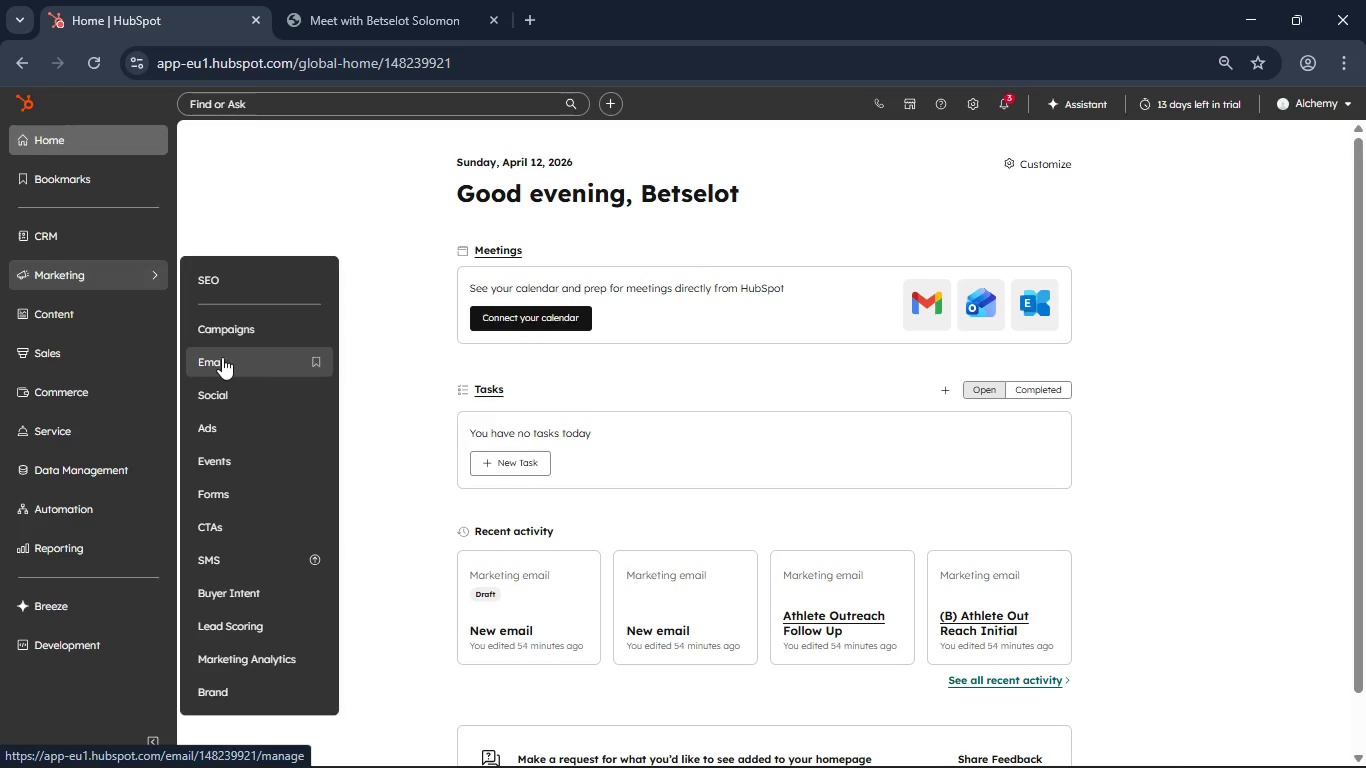 
left_click([222, 357])
 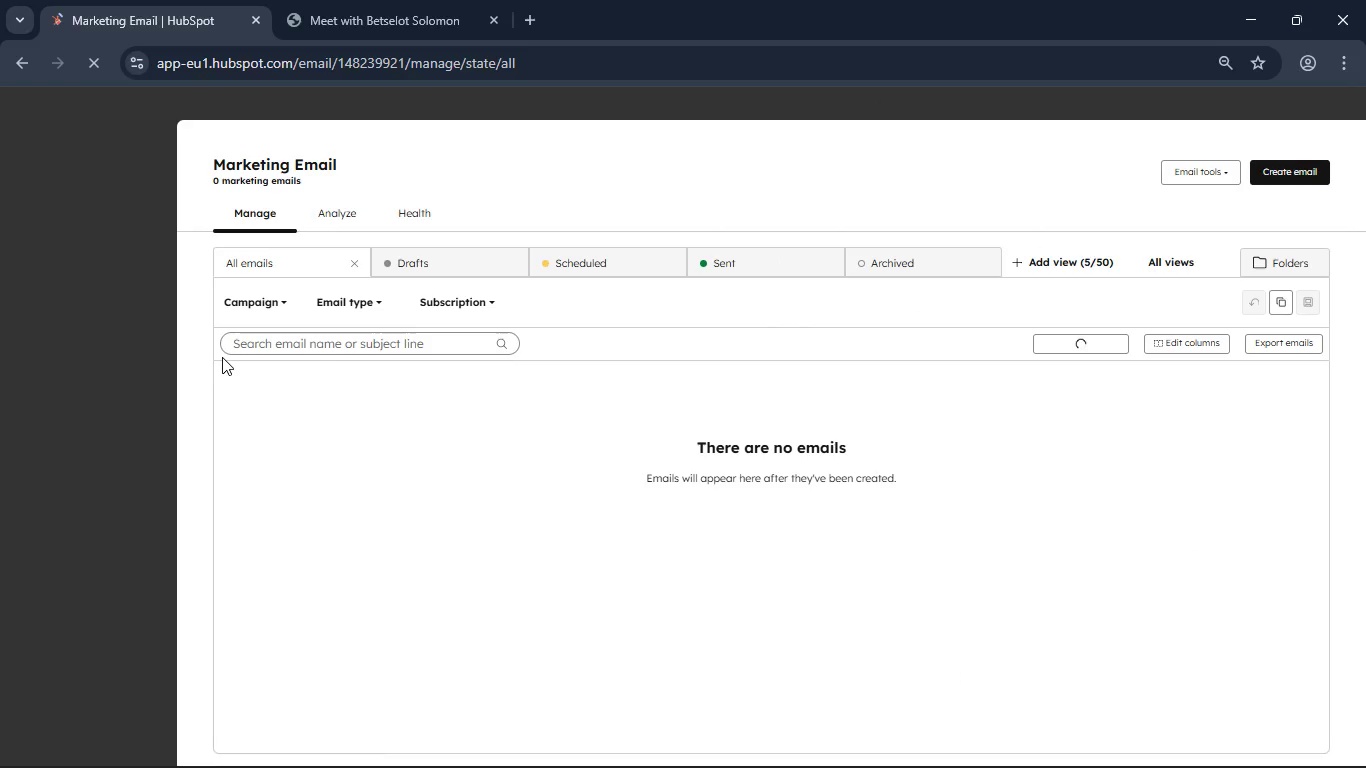 
wait(11.84)
 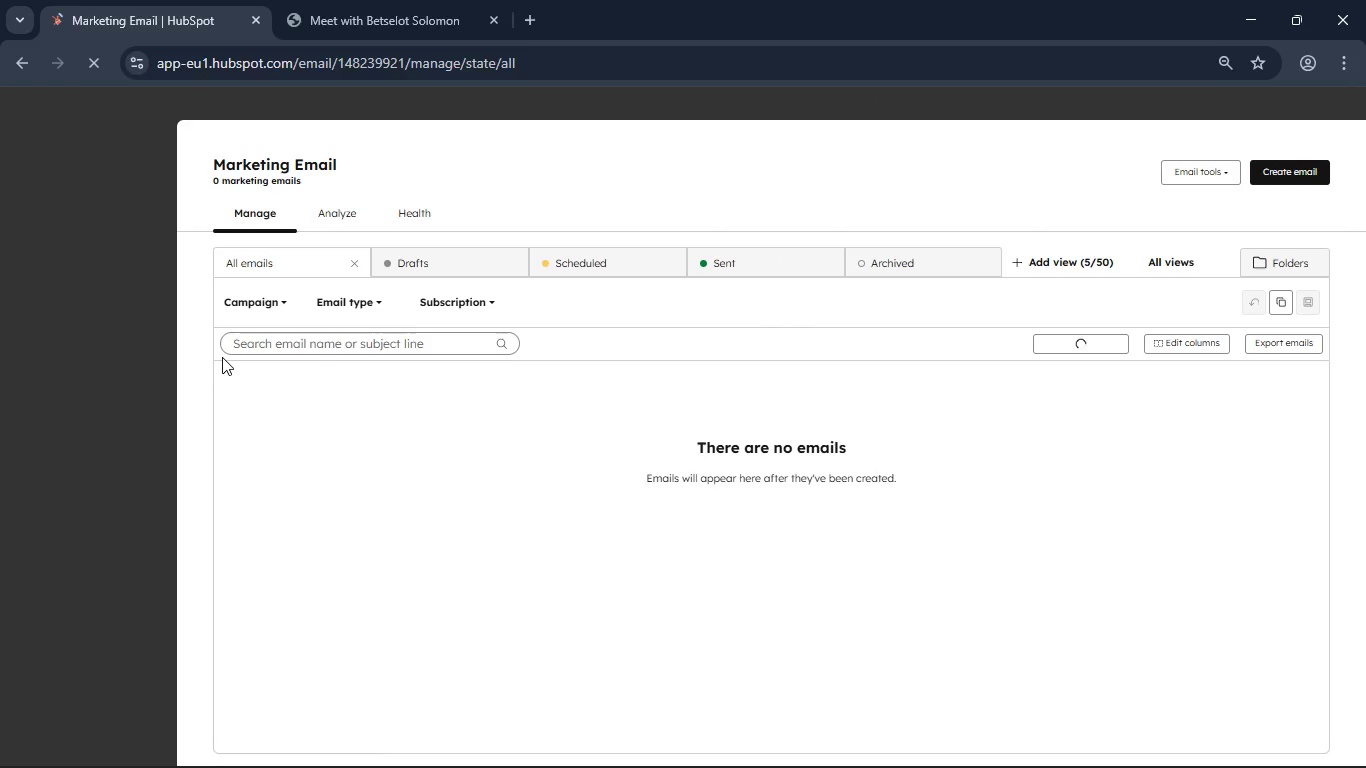 
mouse_move([612, 237])
 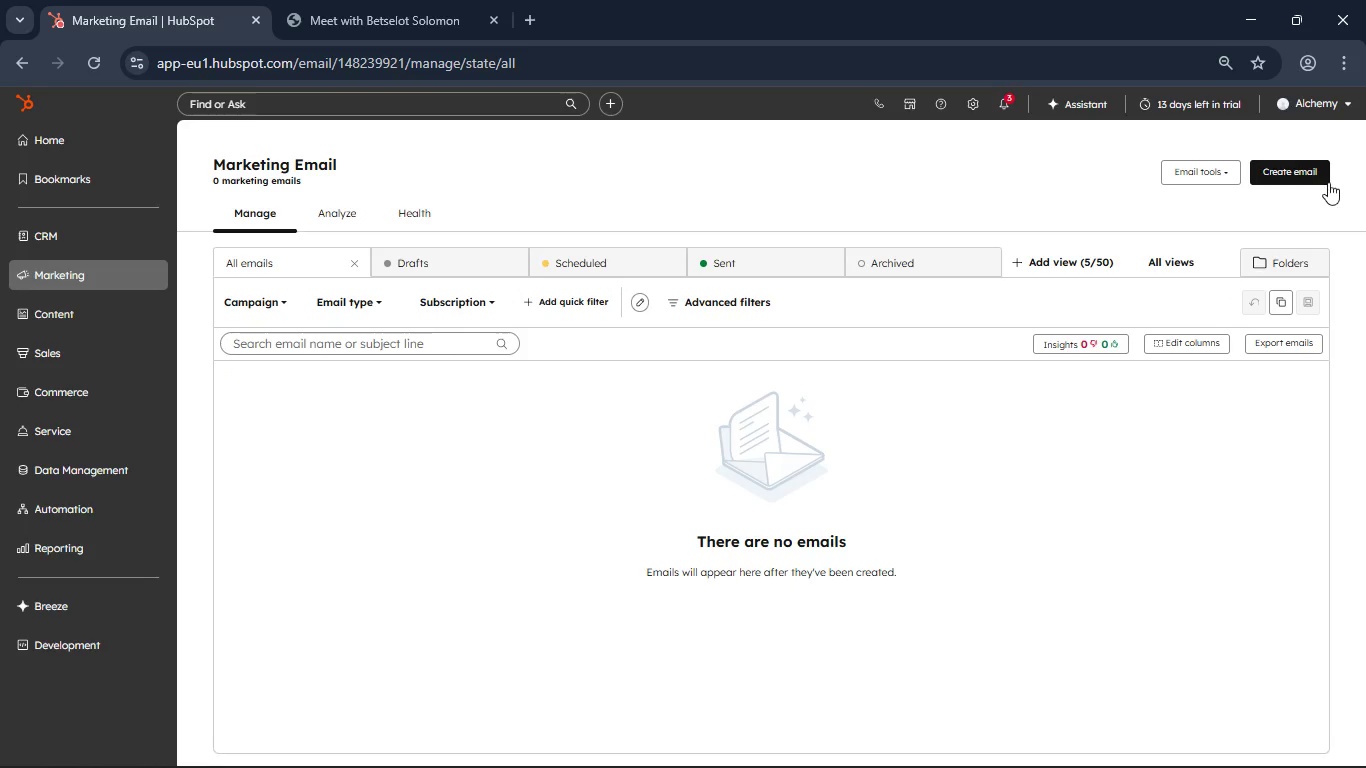 
left_click([1314, 174])
 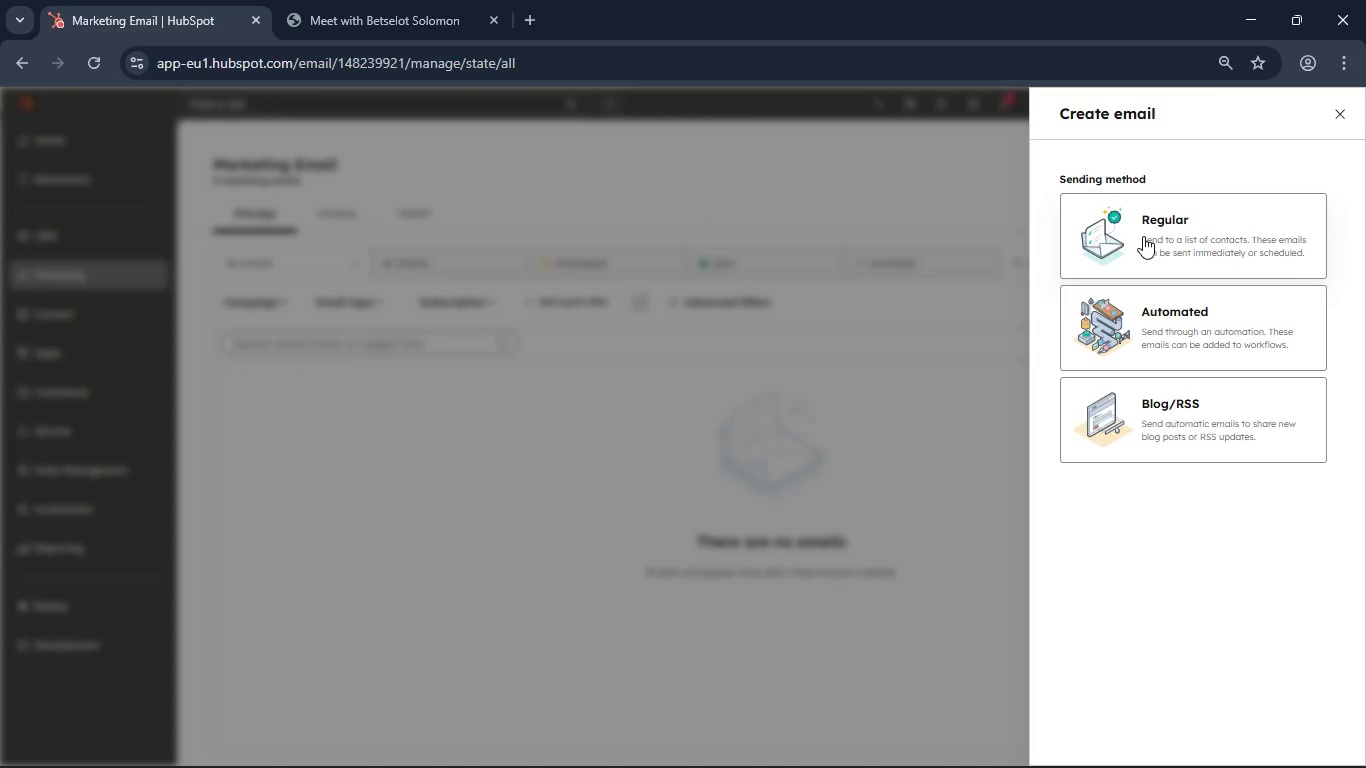 
left_click([1143, 236])
 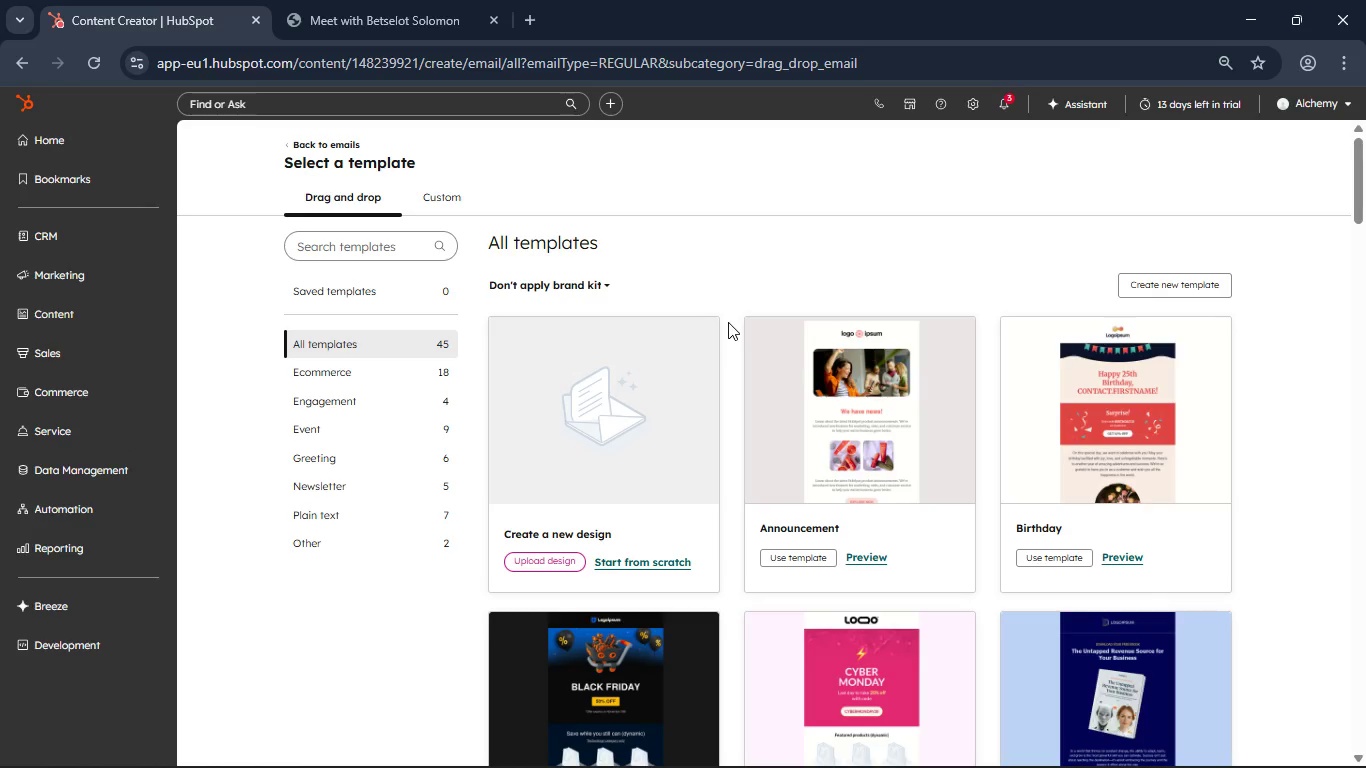 
wait(15.0)
 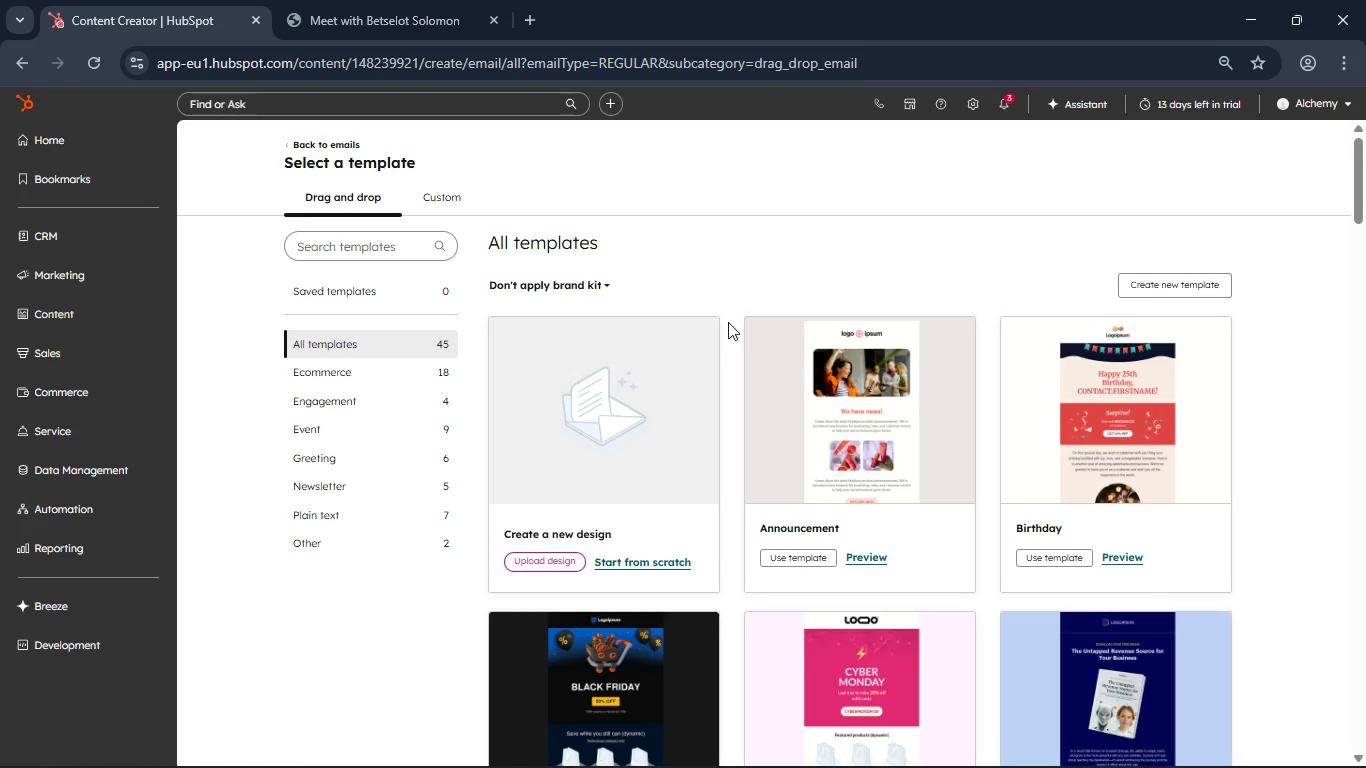 
scroll: coordinate [728, 322], scroll_direction: down, amount: 10.0
 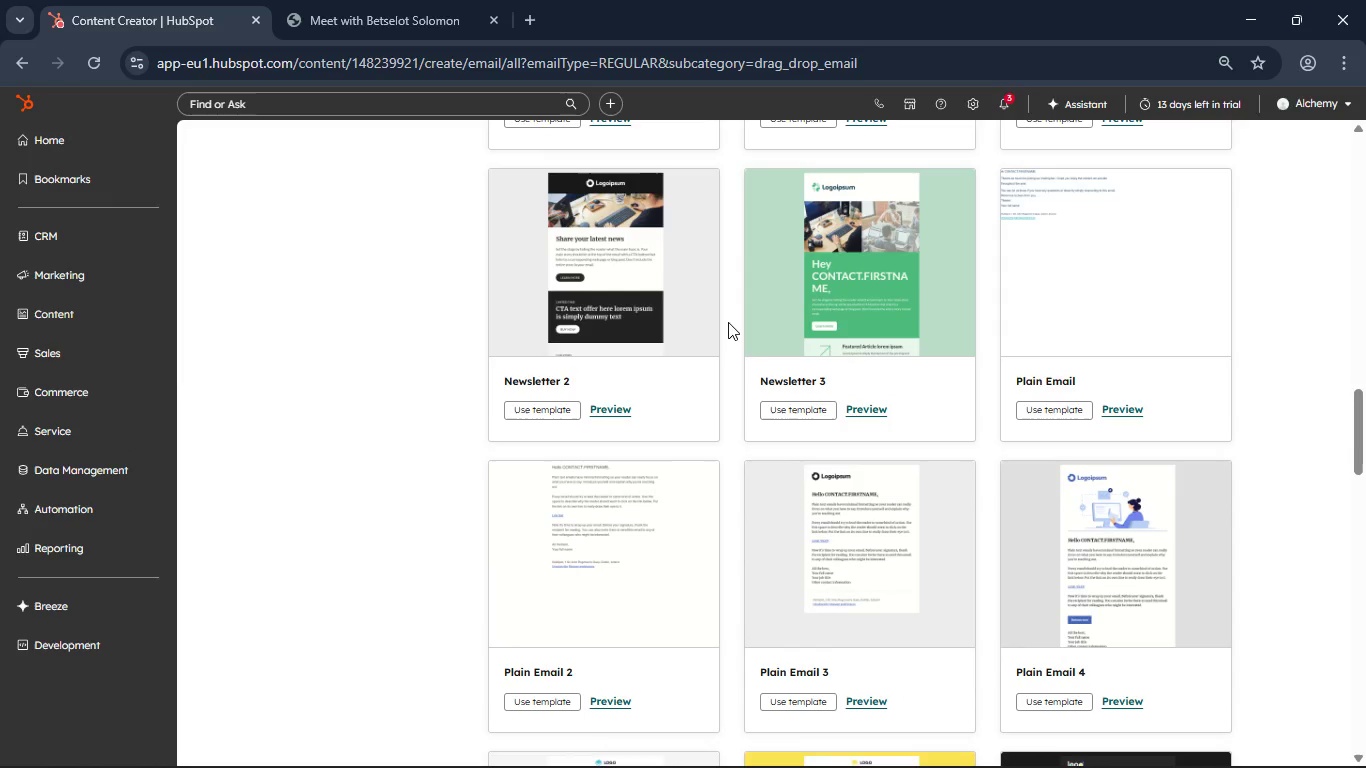 
scroll: coordinate [728, 322], scroll_direction: down, amount: 2.0
 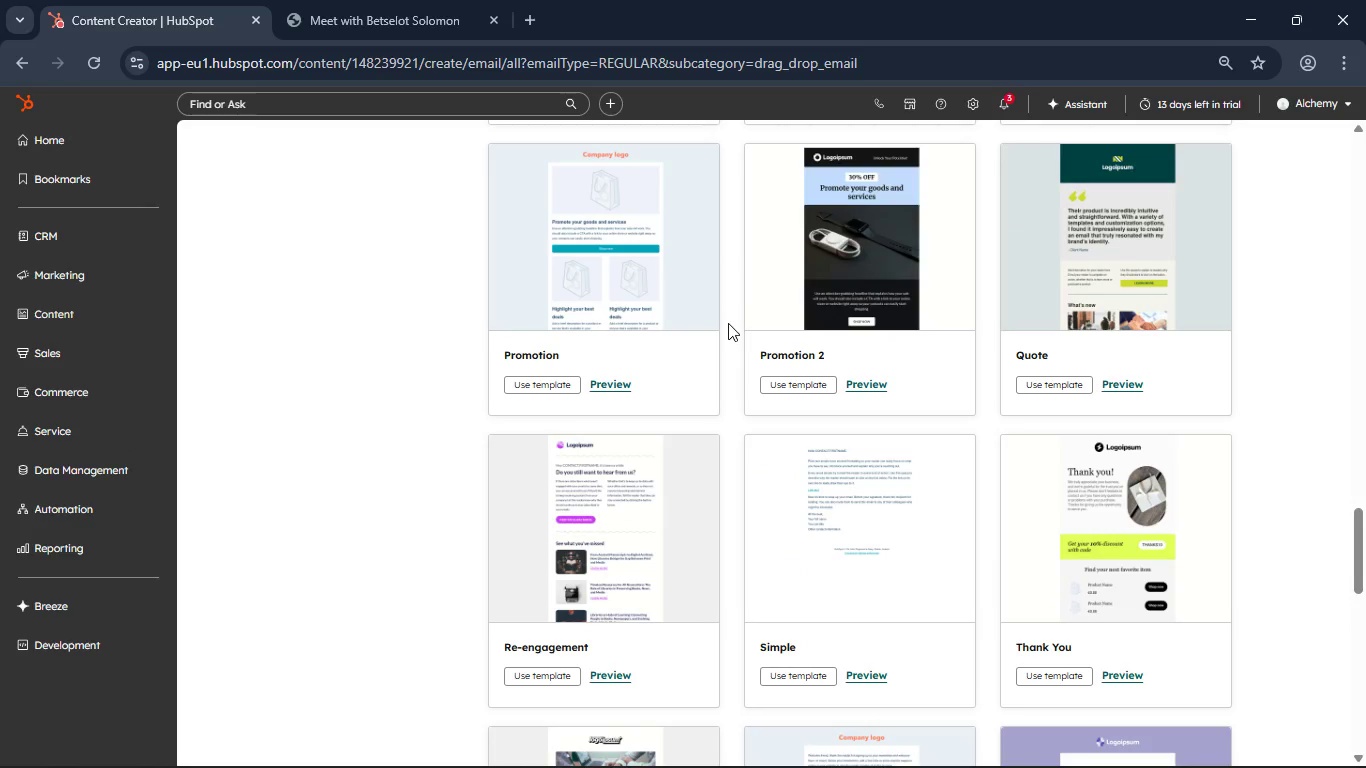 
left_click([891, 587])
 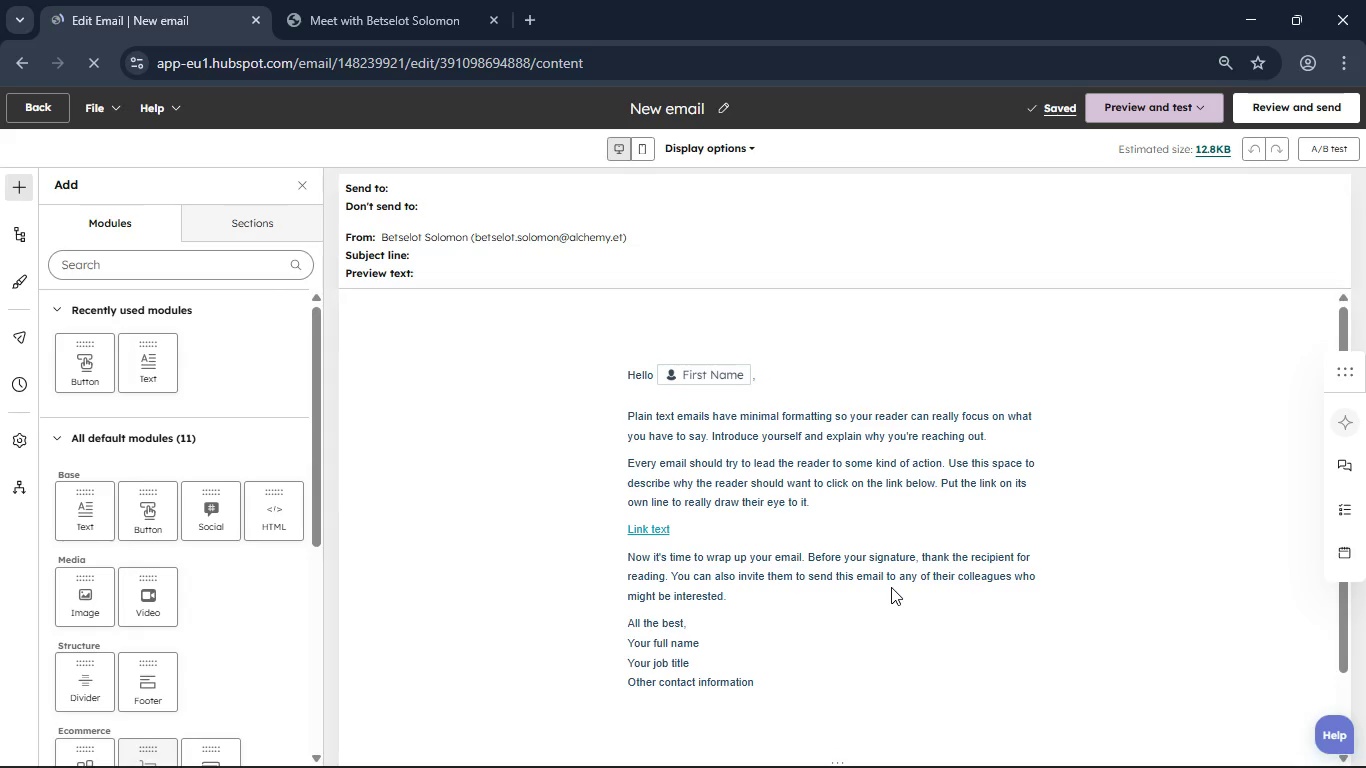 
wait(19.81)
 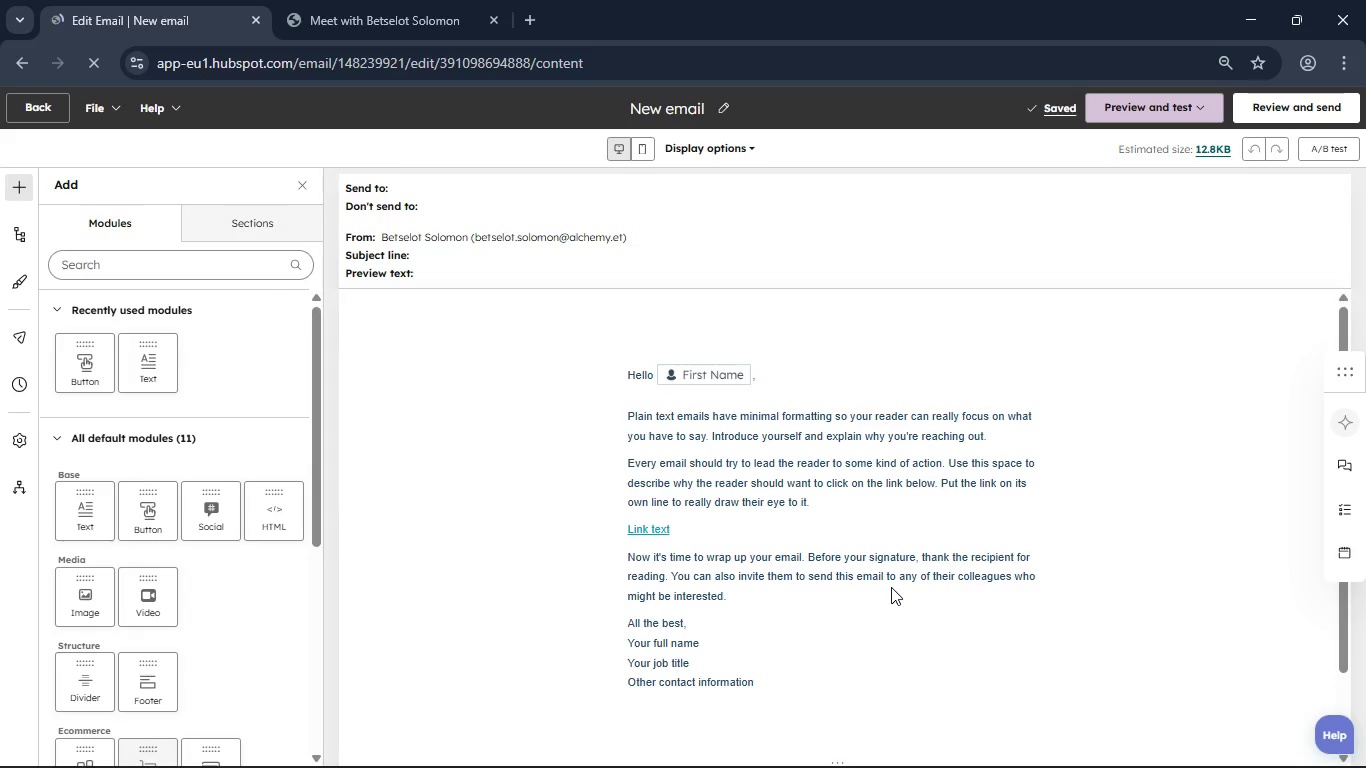 
left_click([740, 537])
 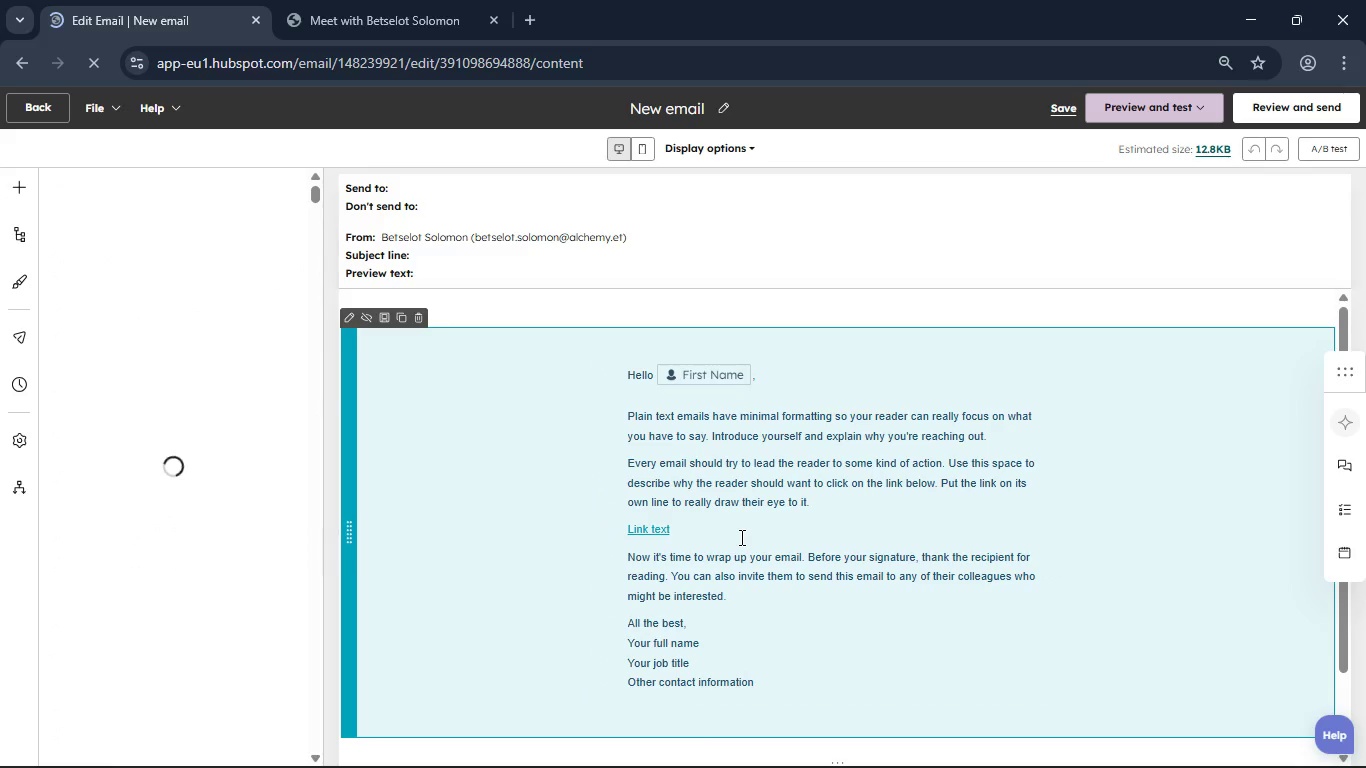 
left_click_drag(start_coordinate=[770, 683], to_coordinate=[622, 417])
 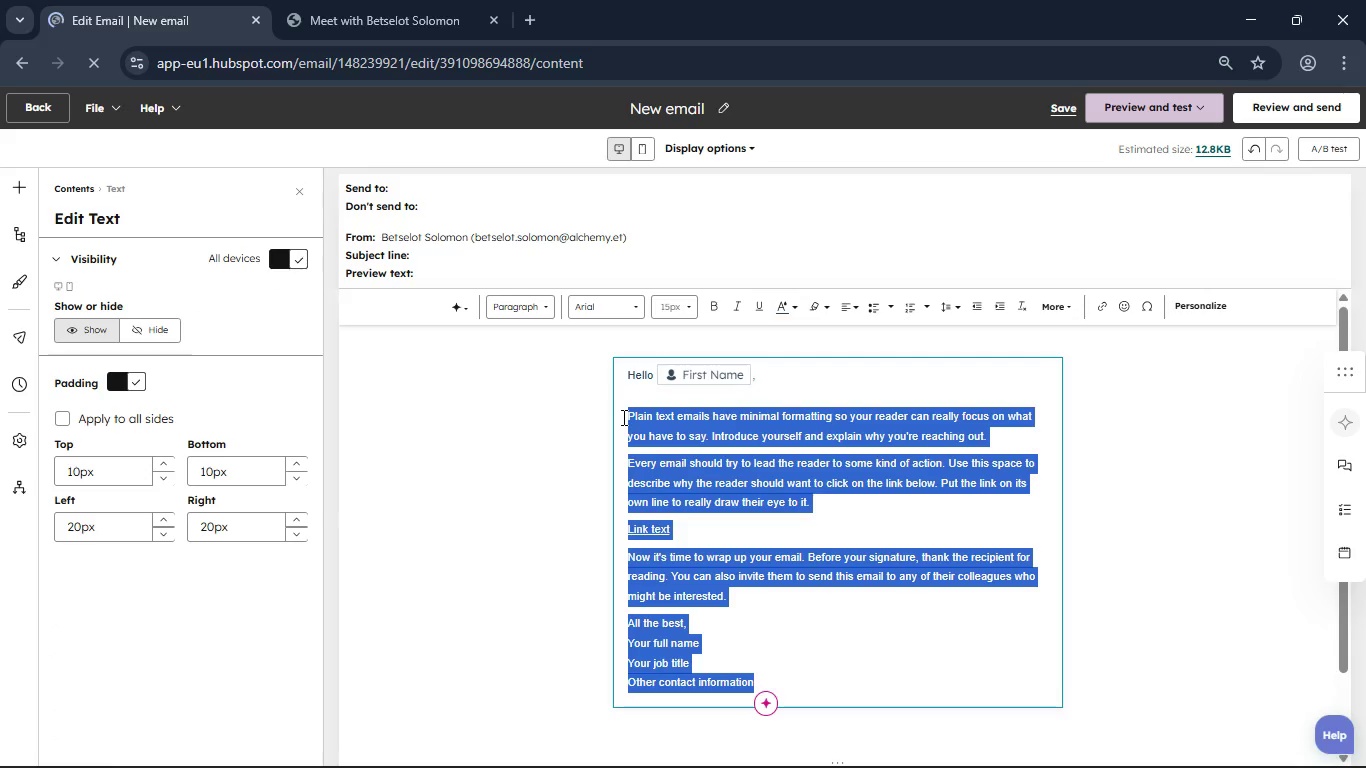 
key(Backspace)
 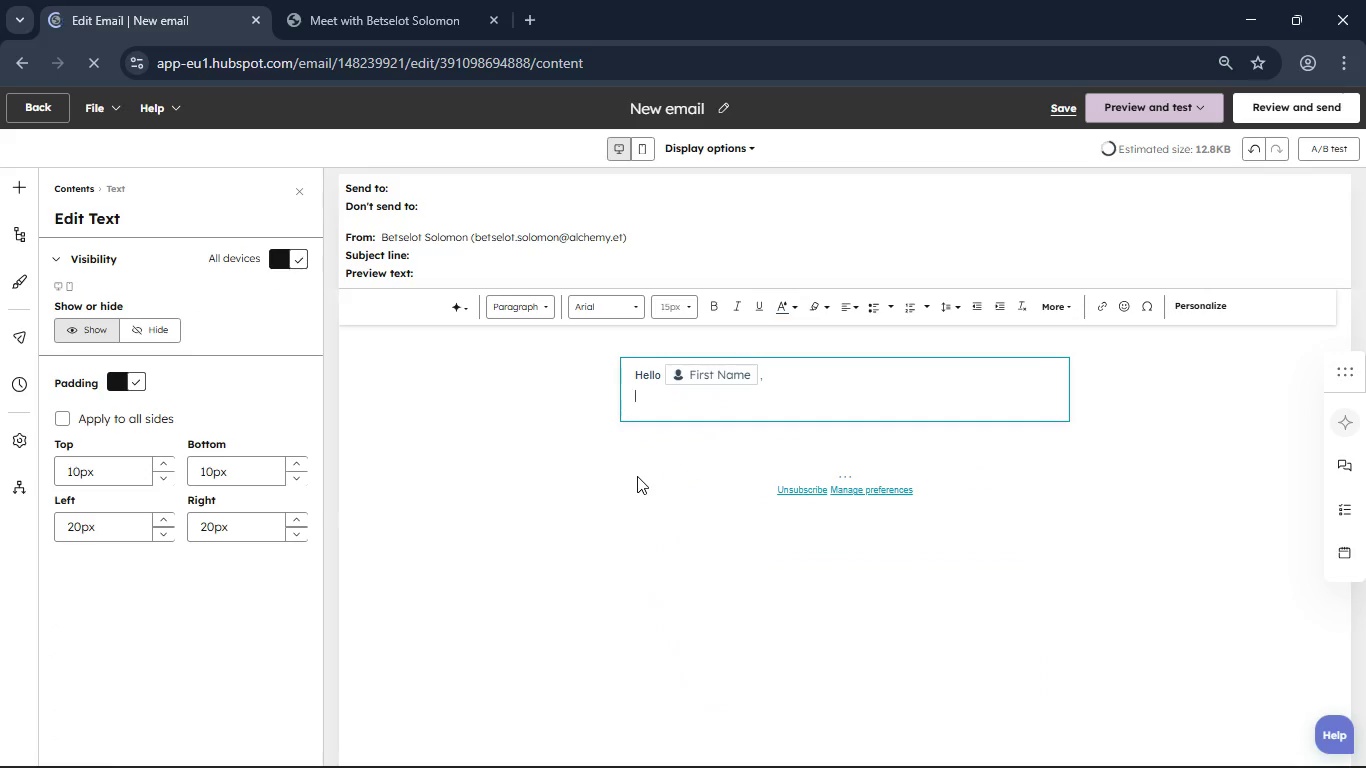 
left_click([637, 476])
 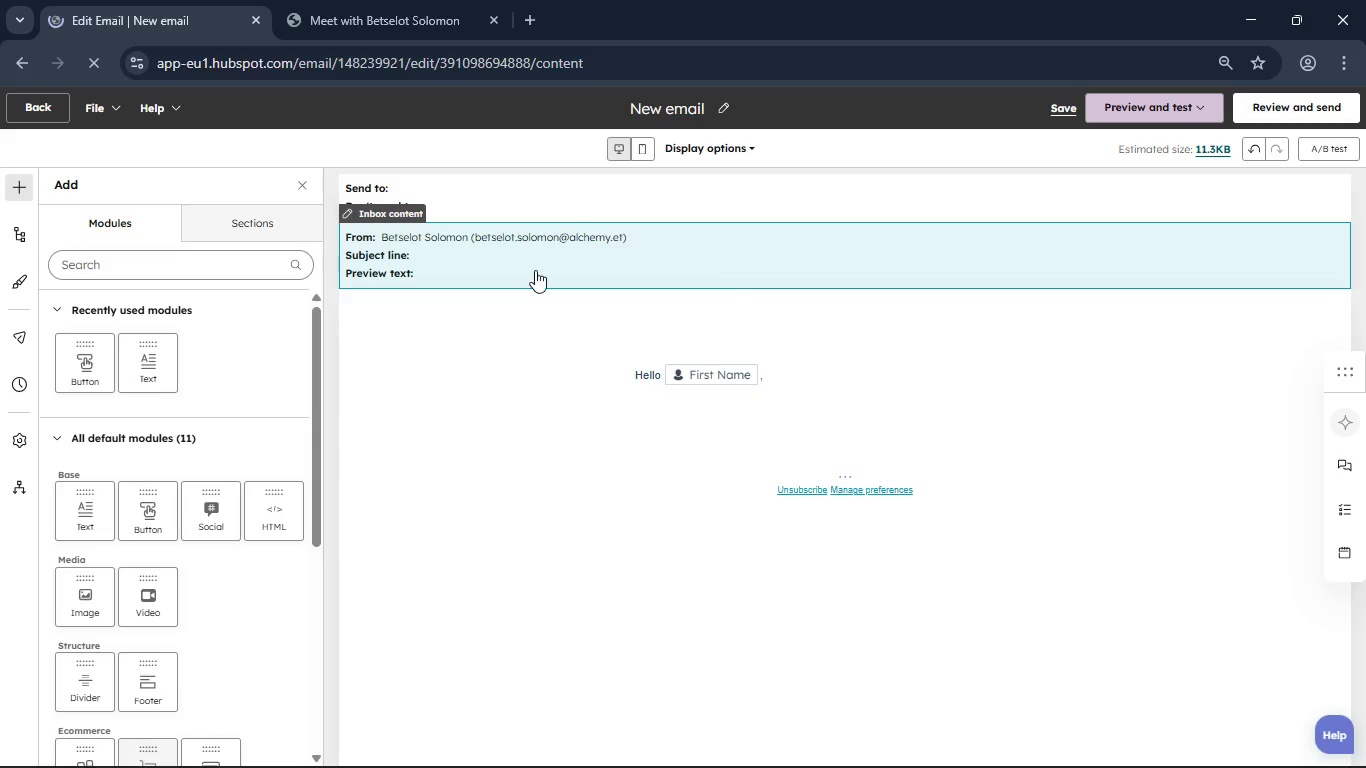 
left_click([535, 270])
 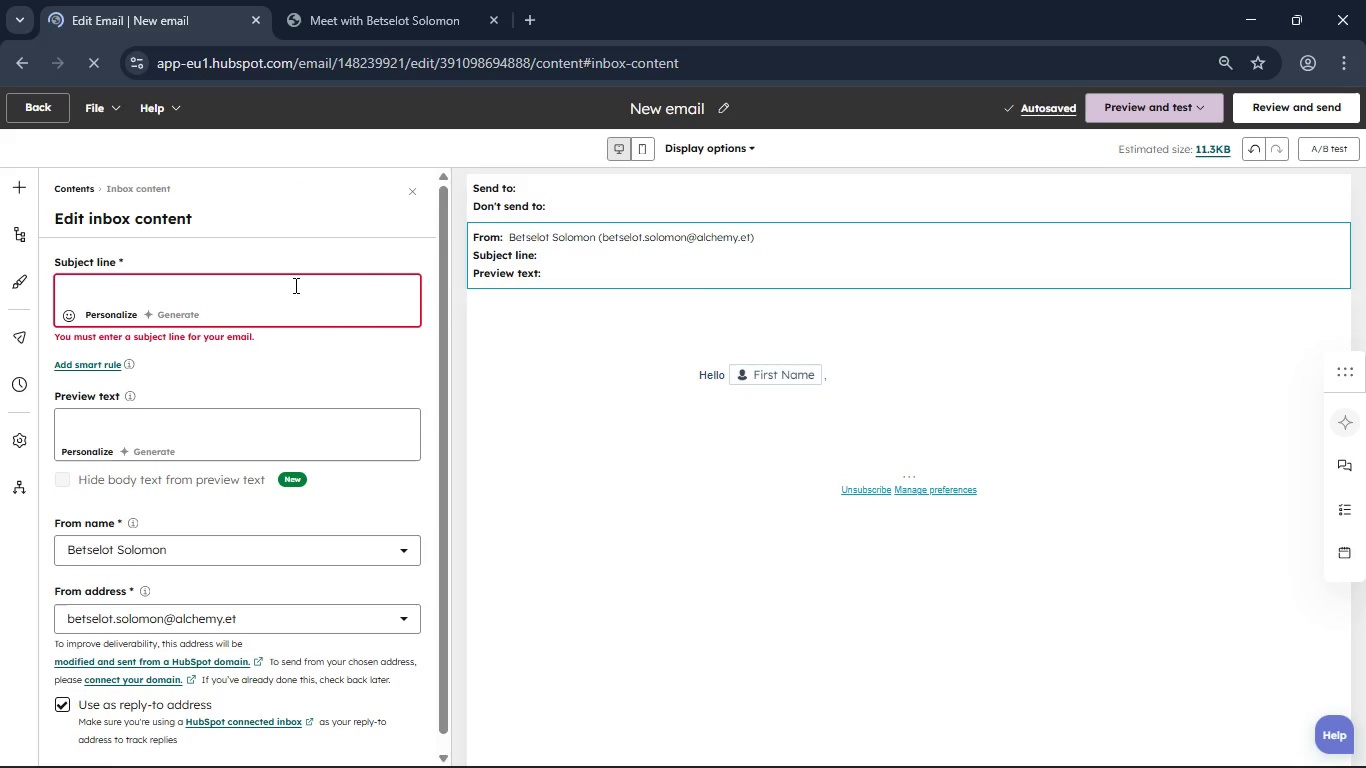 
left_click([113, 286])
 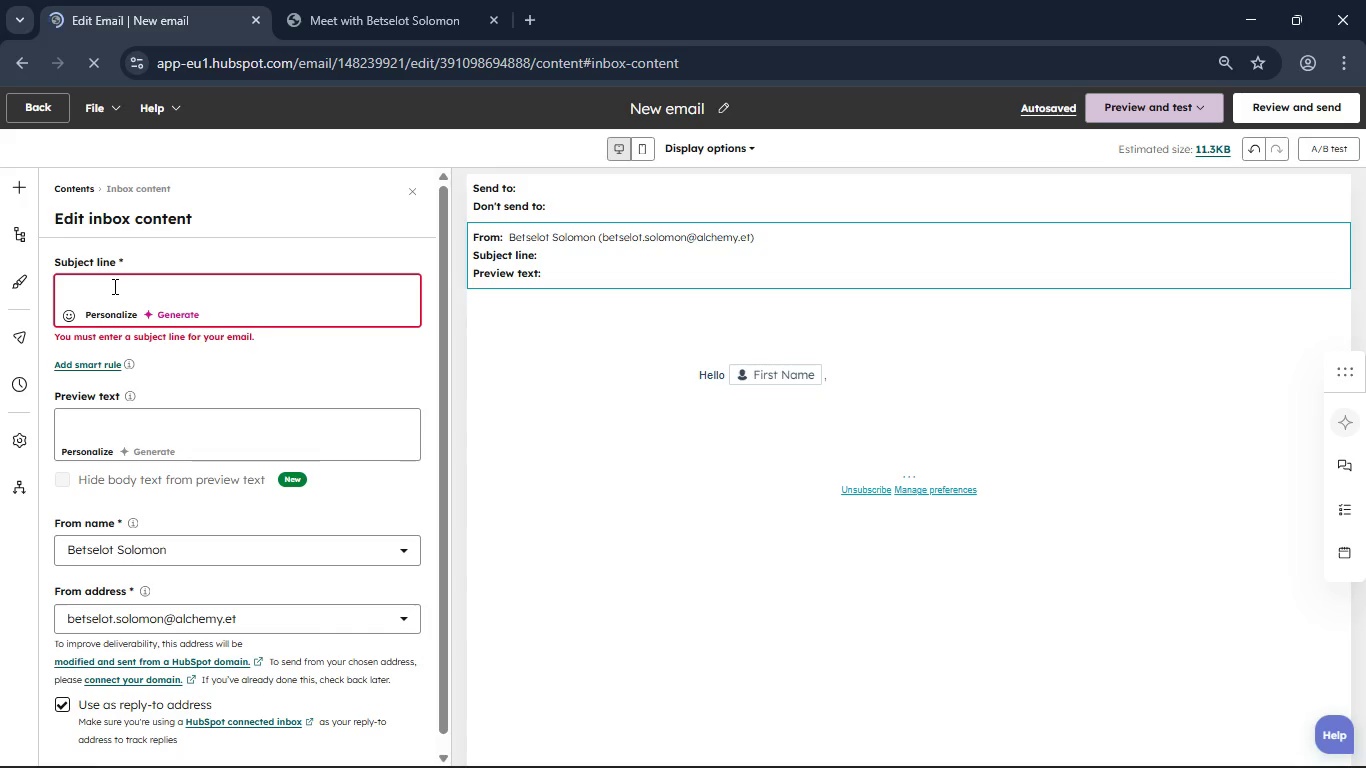 
wait(8.22)
 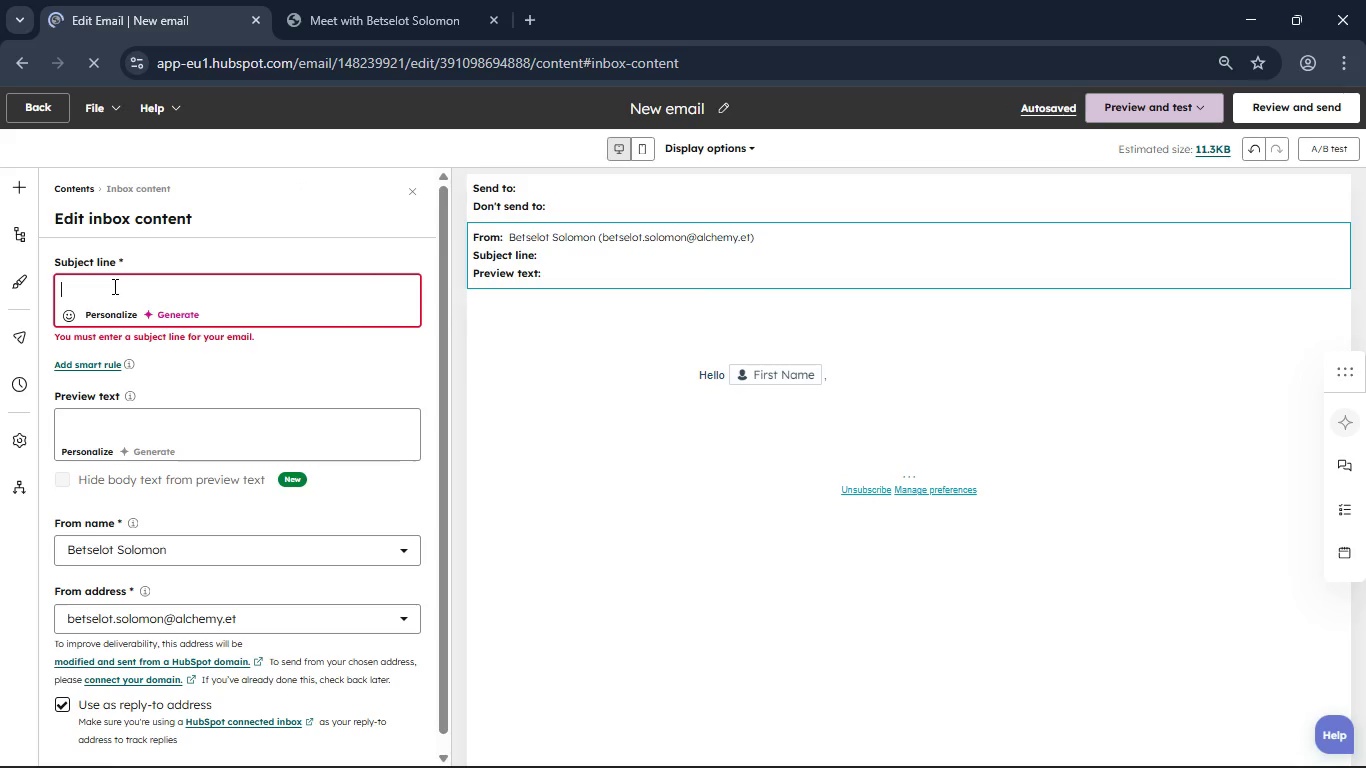 
type(R)
key(Backspace)
type(Precision fo)
key(Backspace)
key(Backspace)
type(For The Road: Is You )
key(Backspace)
type(r alignmeb)
key(Backspace)
type(nt rod )
key(Backspace)
key(Backspace)
type(ad - ready?)
 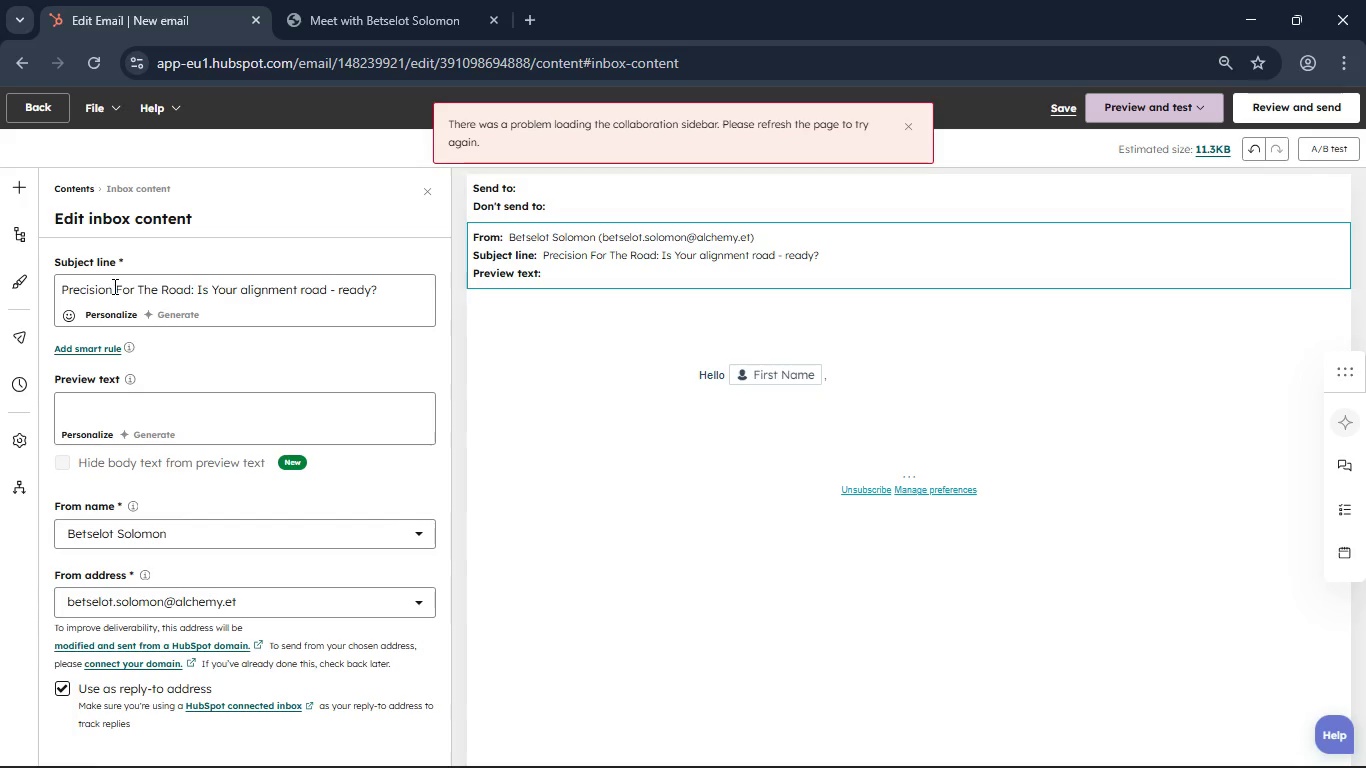 
wait(6.25)
 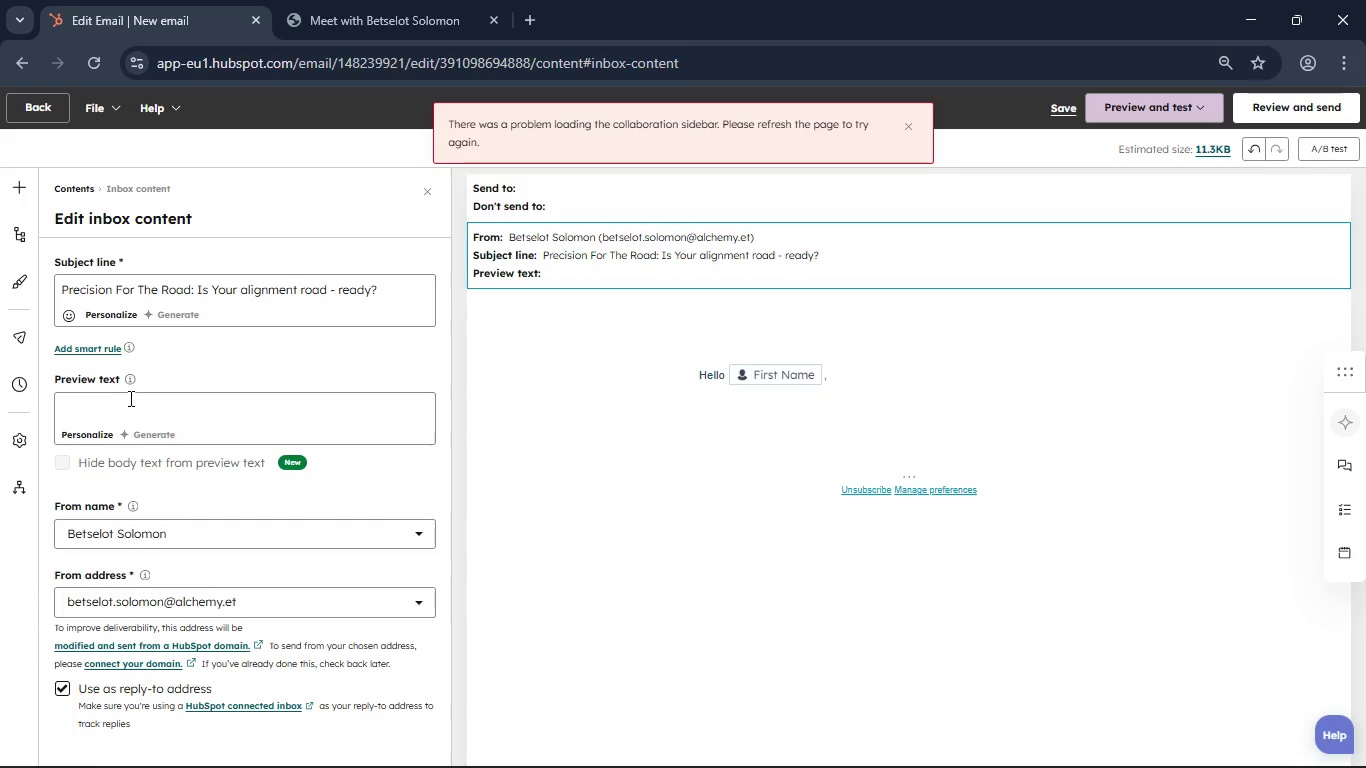 
type(Your suspensu)
key(Backspace)
type(ion have survived the season. Lets make sure it is ready for another season.)
 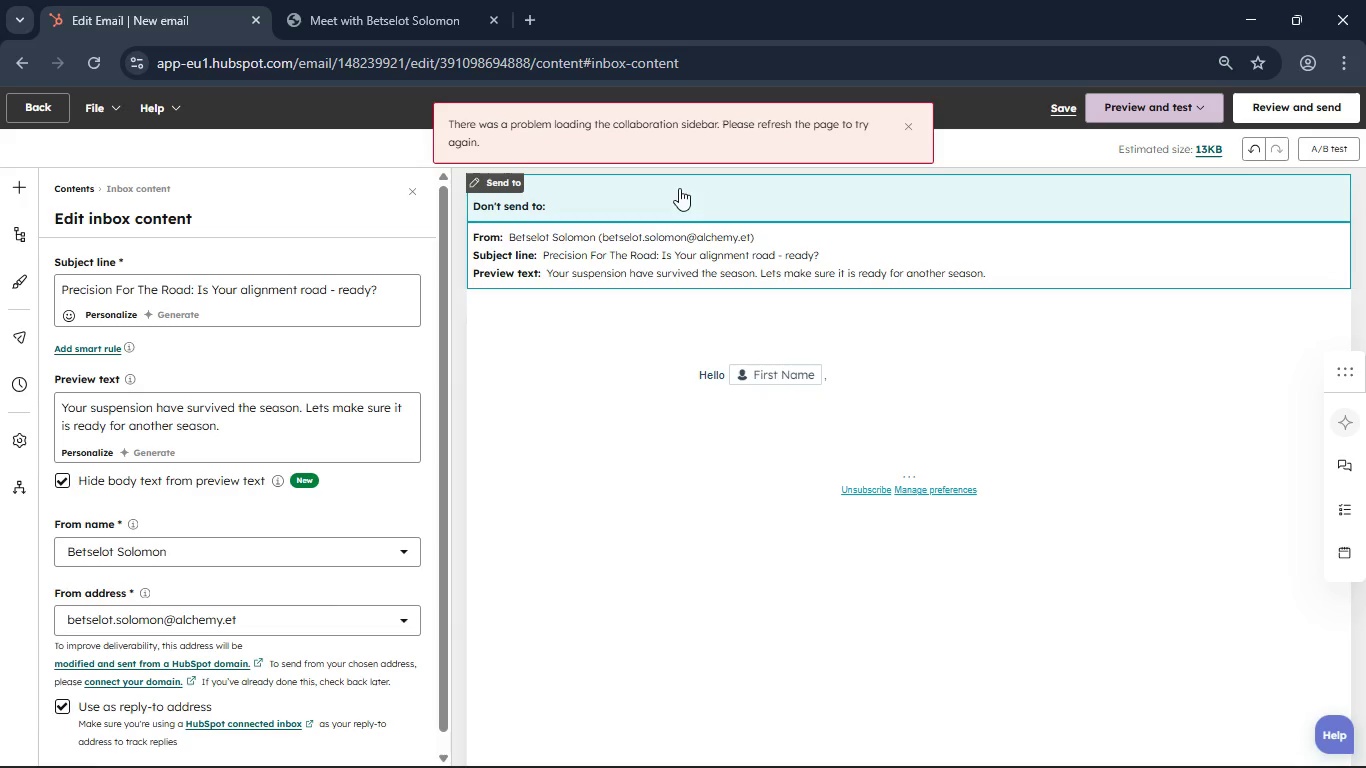 
wait(5.41)
 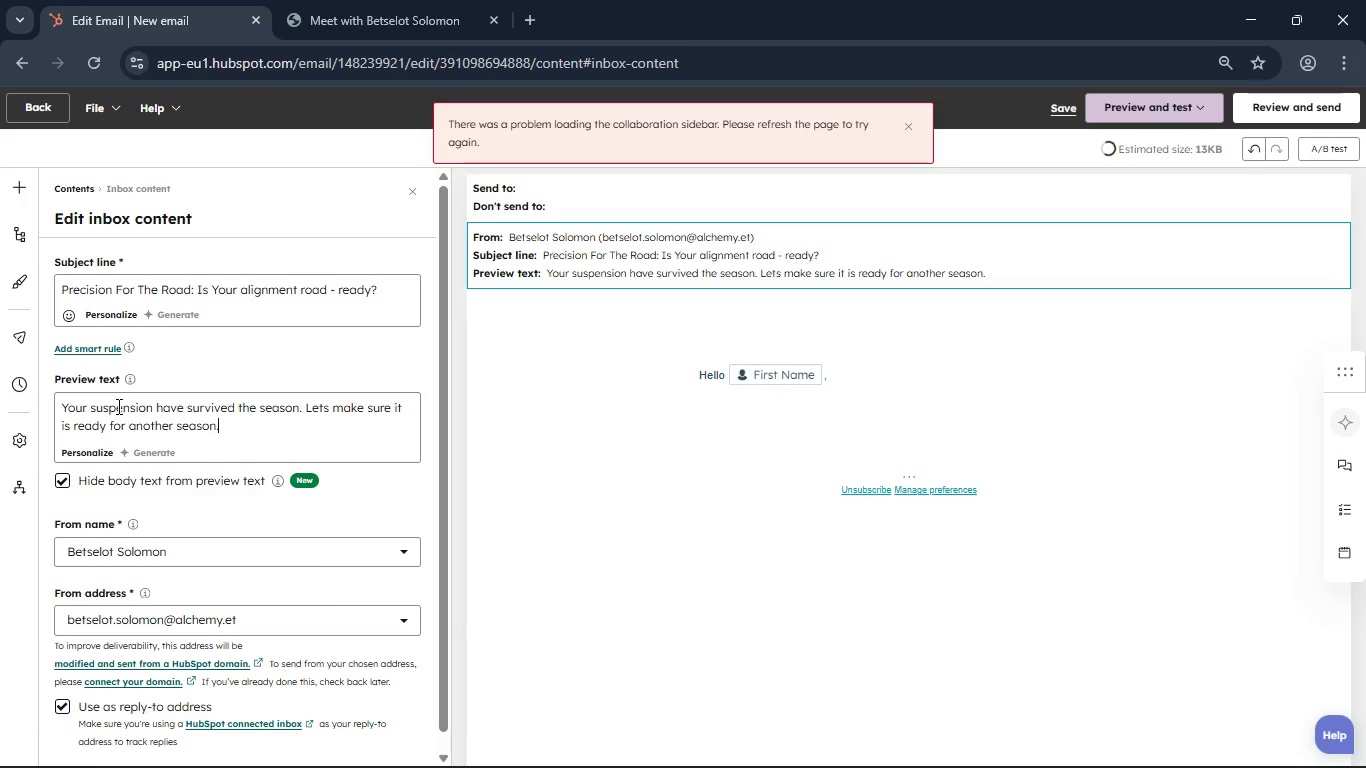 
left_click([911, 128])
 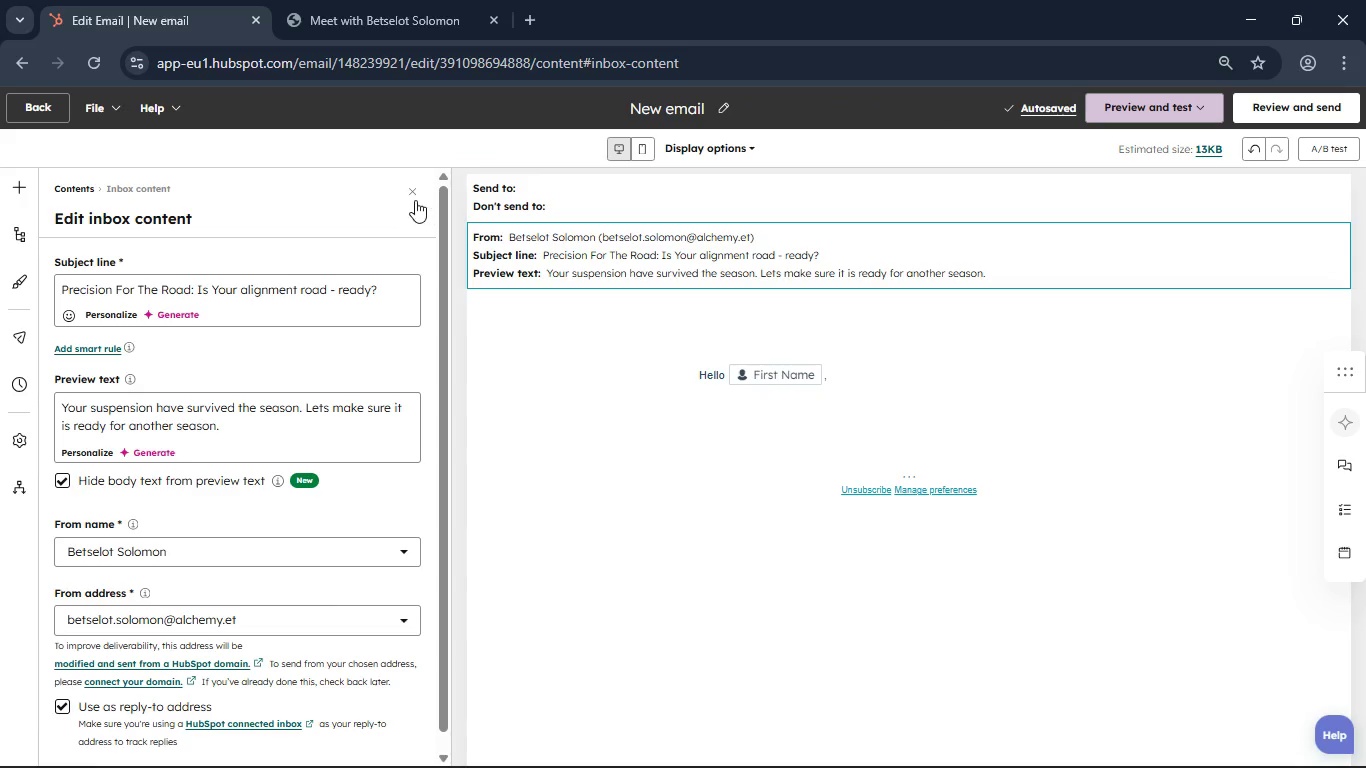 
left_click([414, 199])
 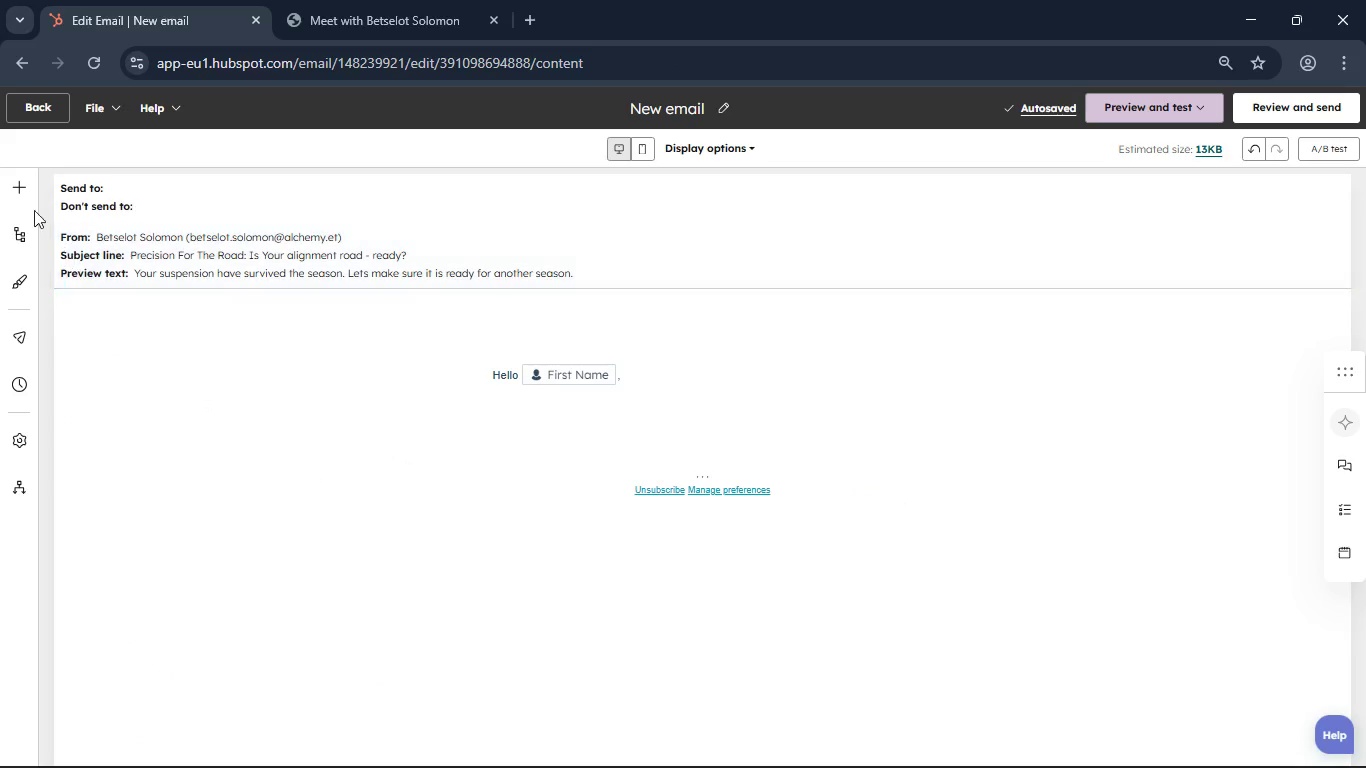 
left_click([23, 189])
 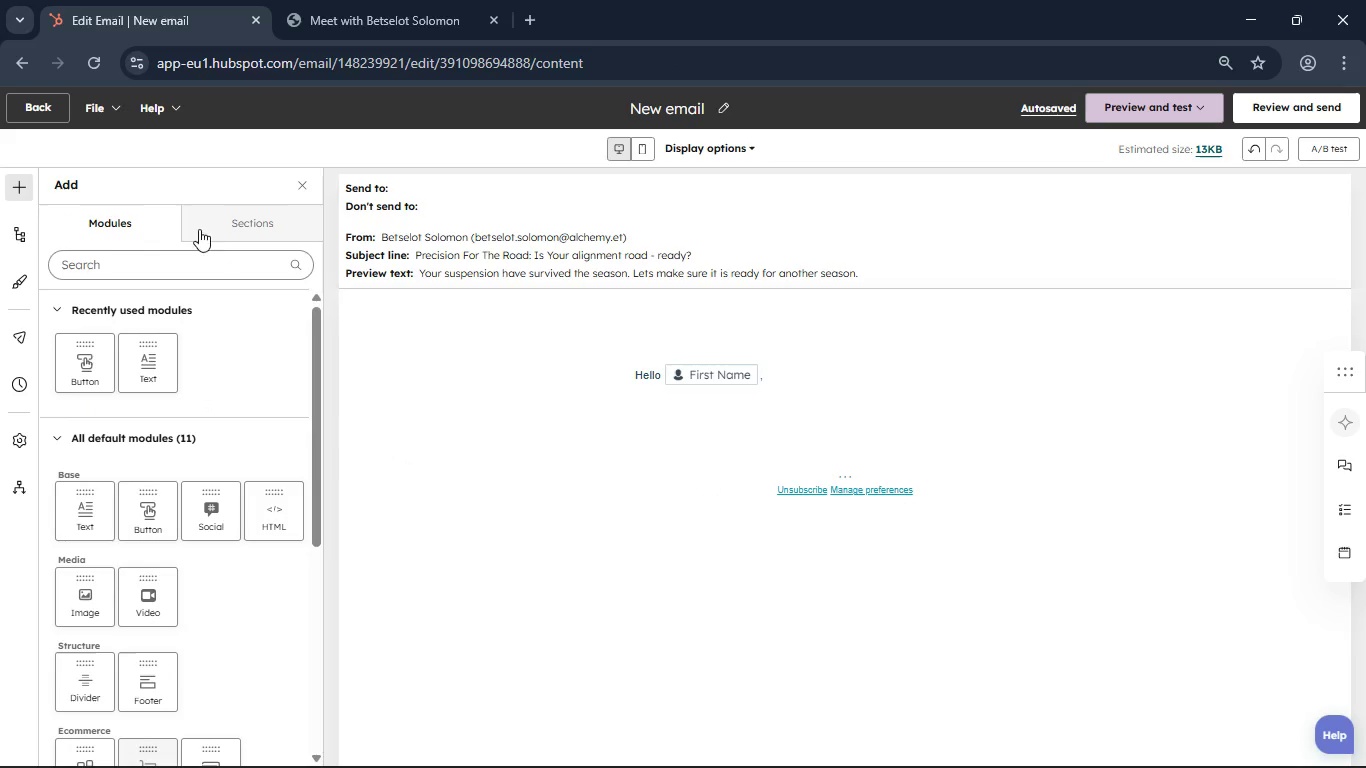 
left_click([213, 222])
 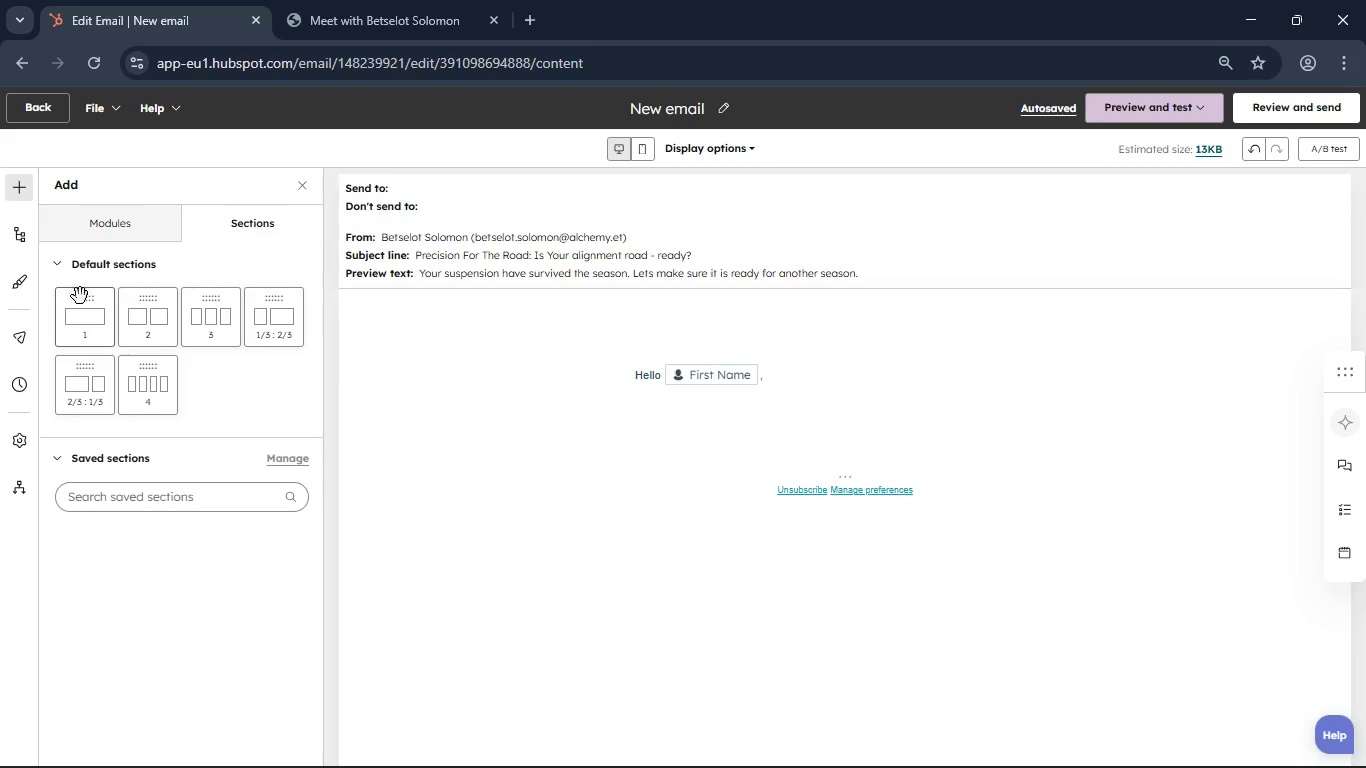 
left_click_drag(start_coordinate=[87, 299], to_coordinate=[687, 343])
 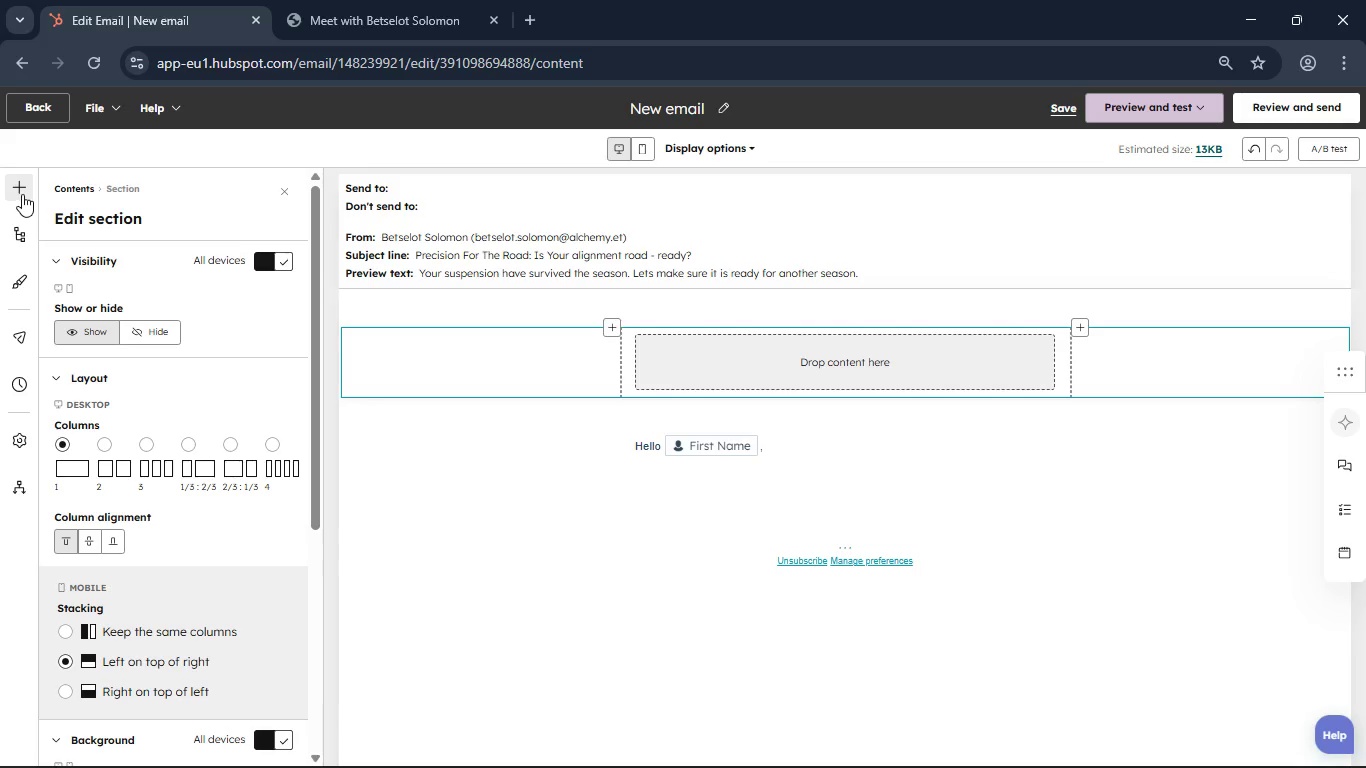 
left_click([22, 194])
 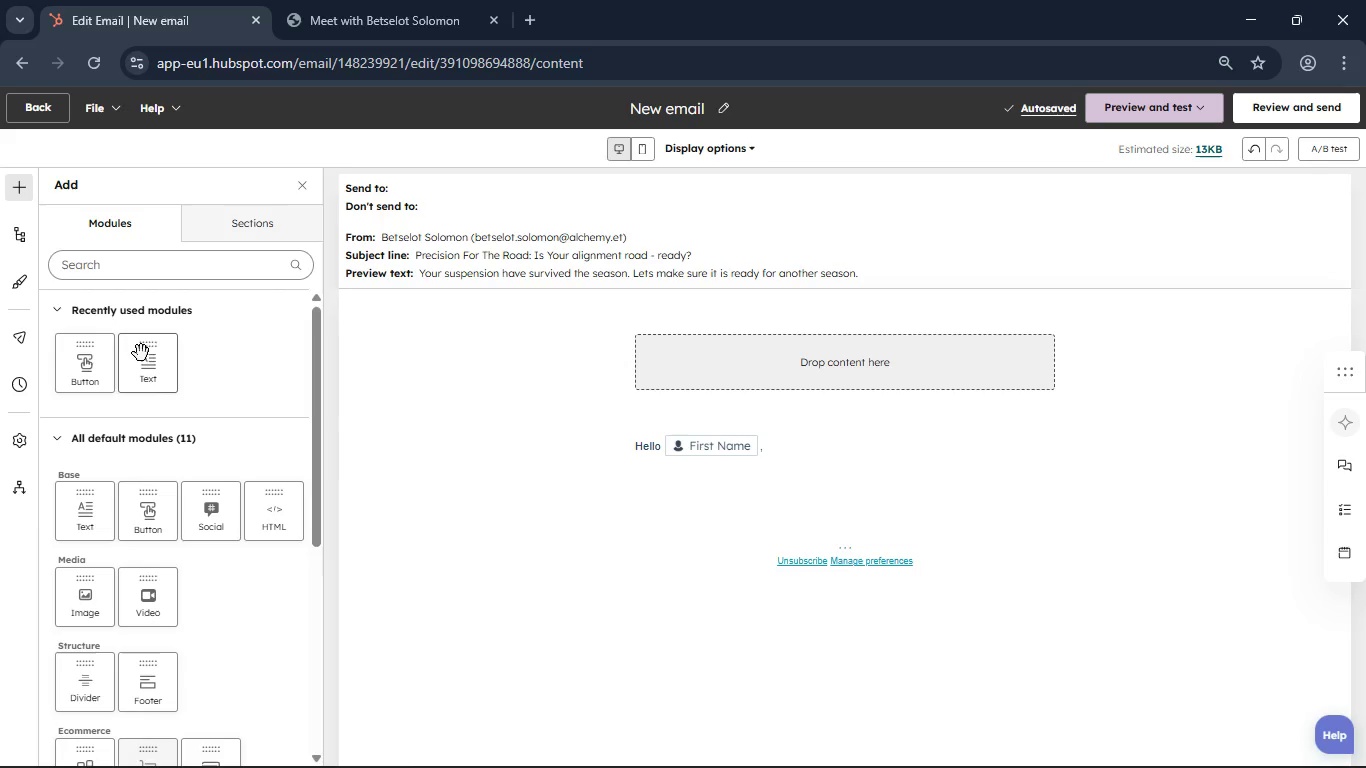 
left_click_drag(start_coordinate=[144, 347], to_coordinate=[690, 358])
 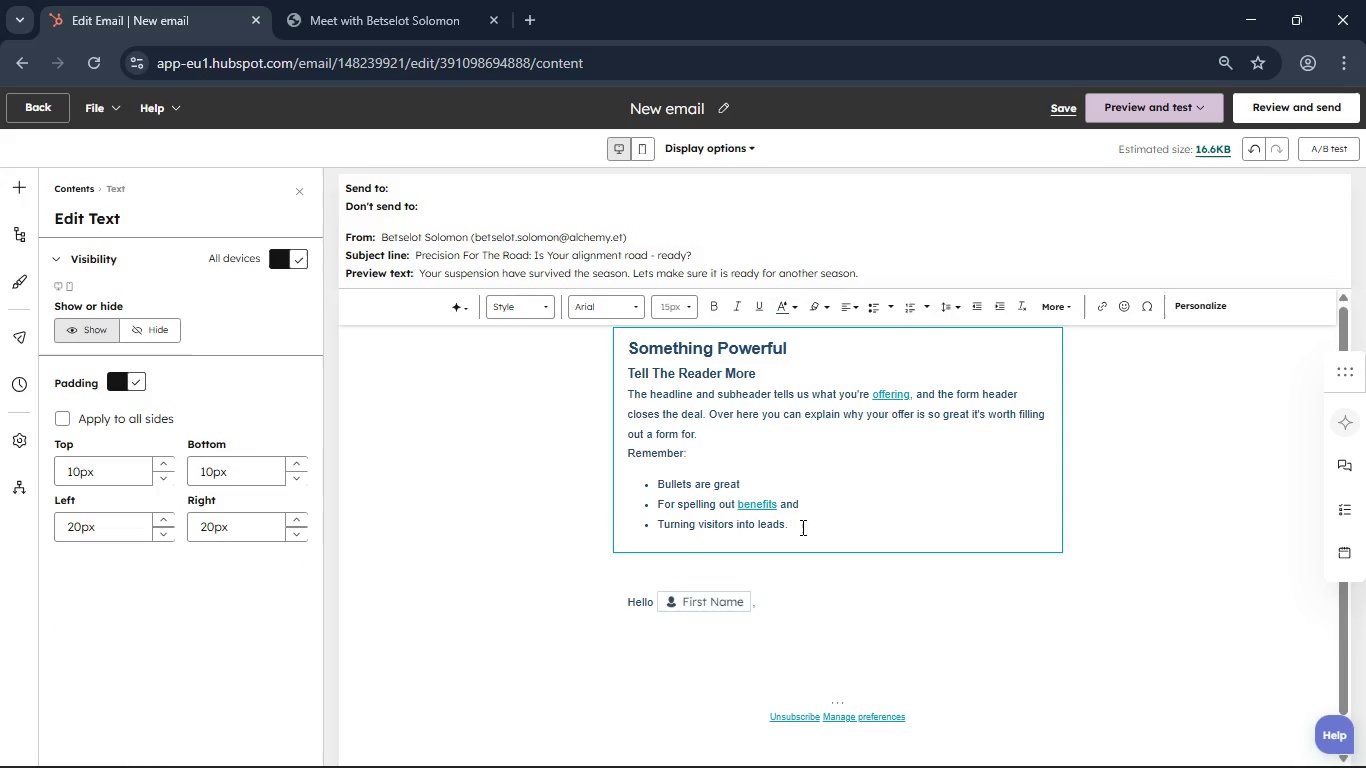 
left_click([801, 527])
 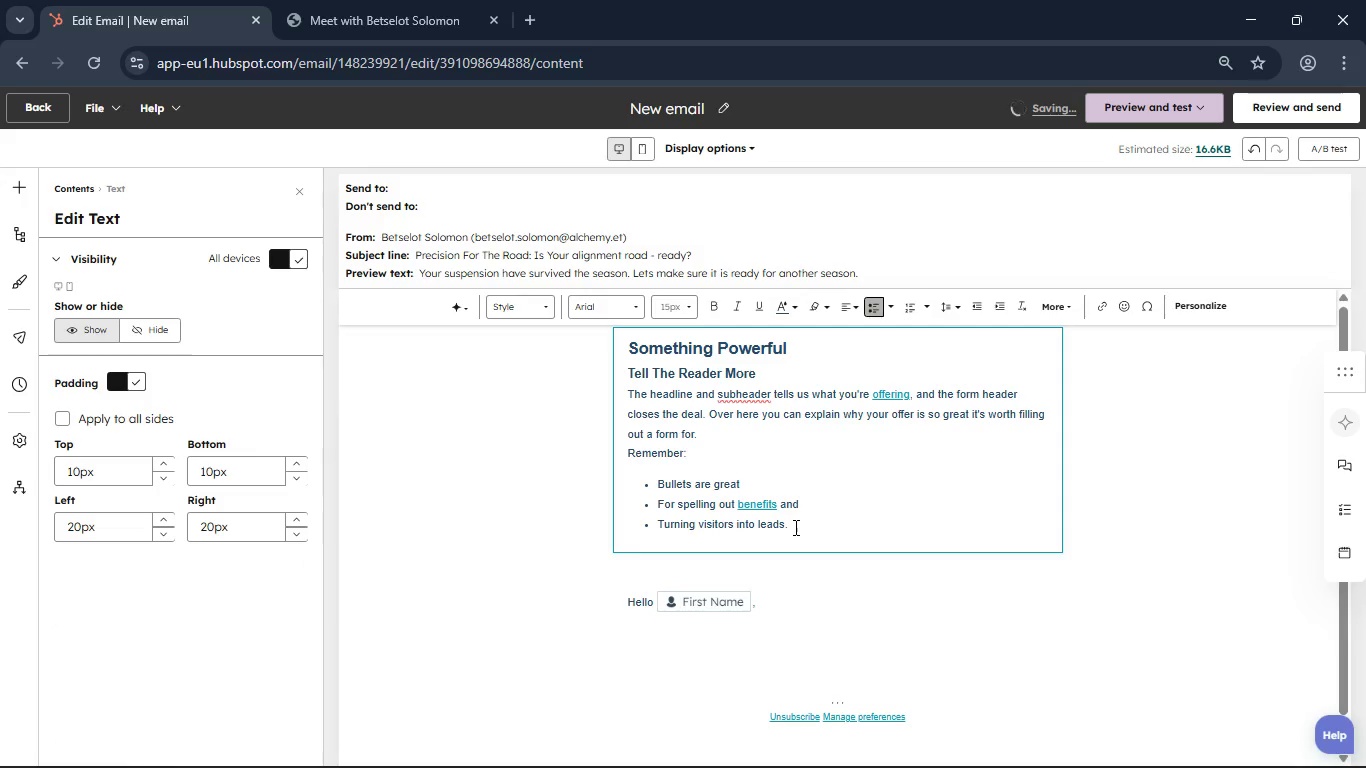 
hold_key(key=Backspace, duration=1.53)
 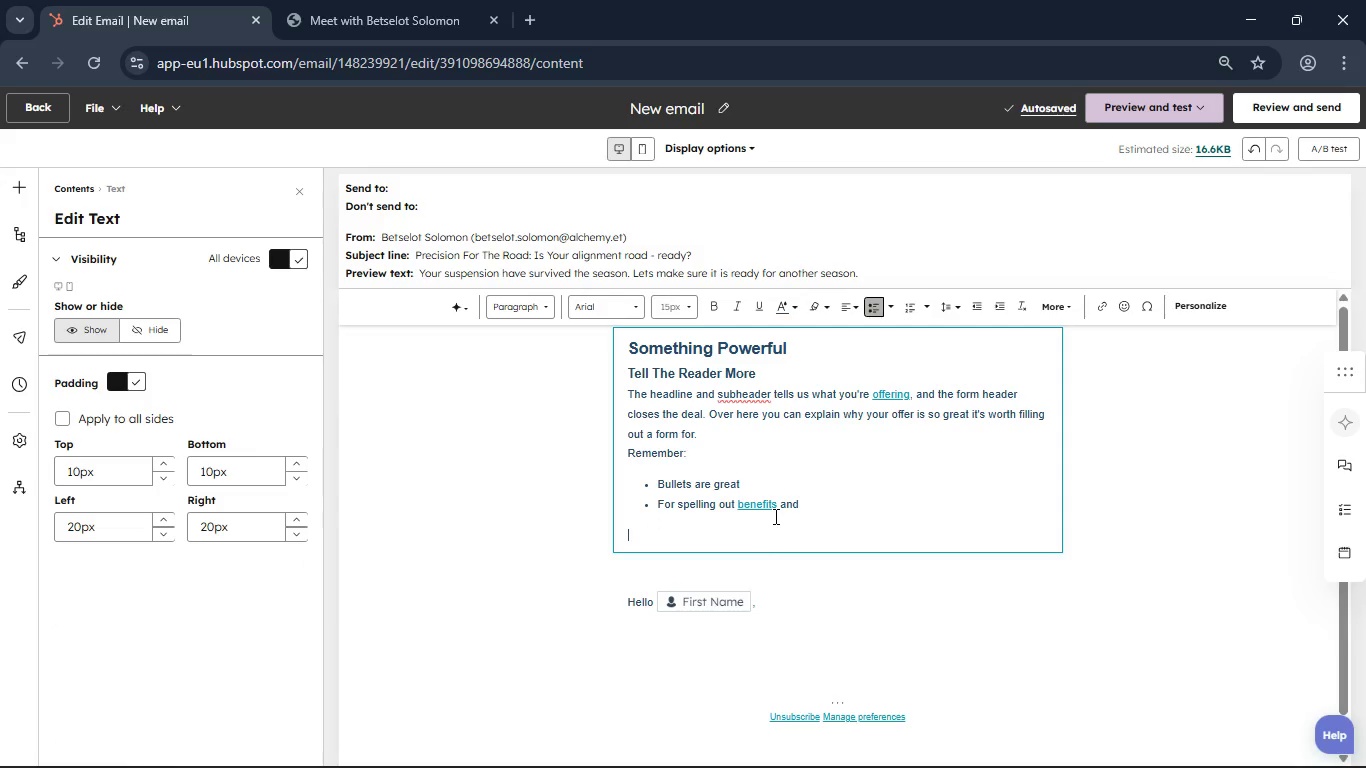 
hold_key(key=Backspace, duration=0.75)
 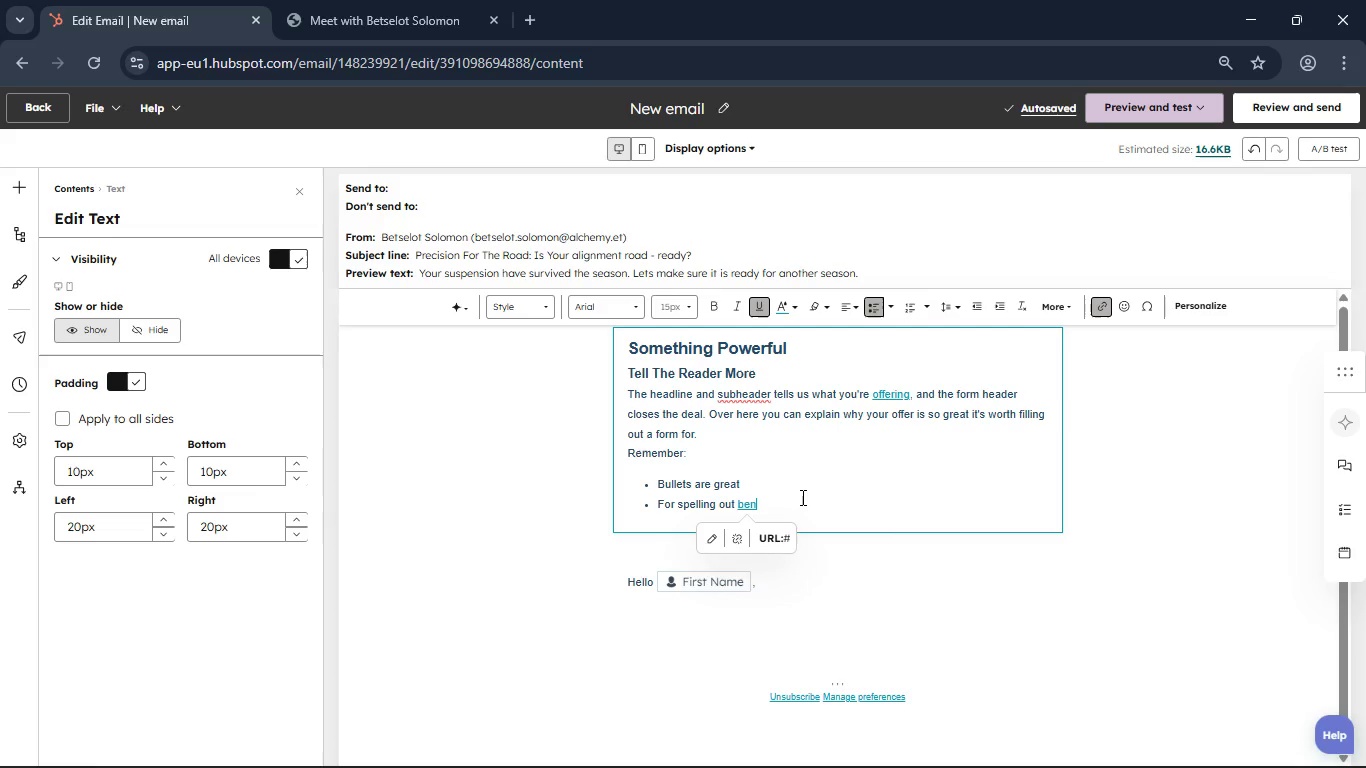 
left_click_drag(start_coordinate=[801, 497], to_coordinate=[630, 351])
 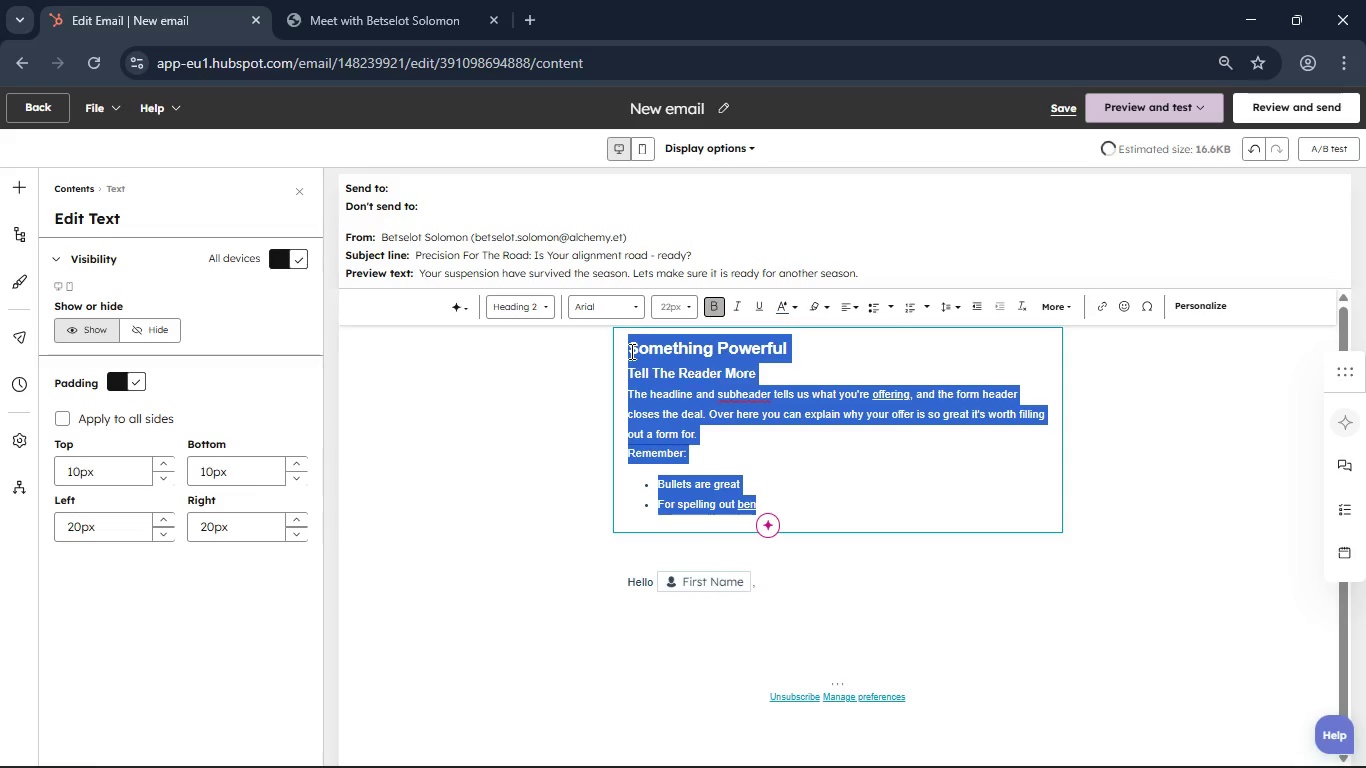 
key(Backspace)
 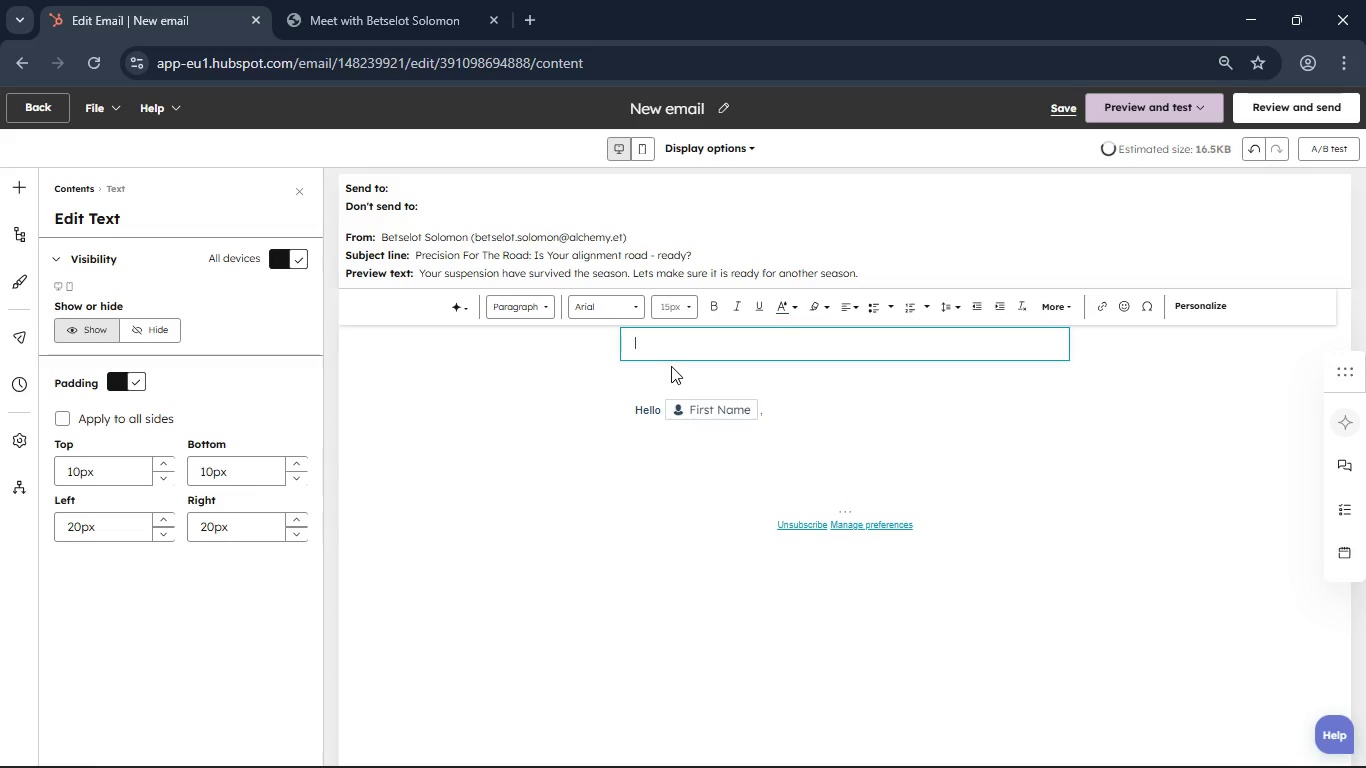 
key(Backspace)
 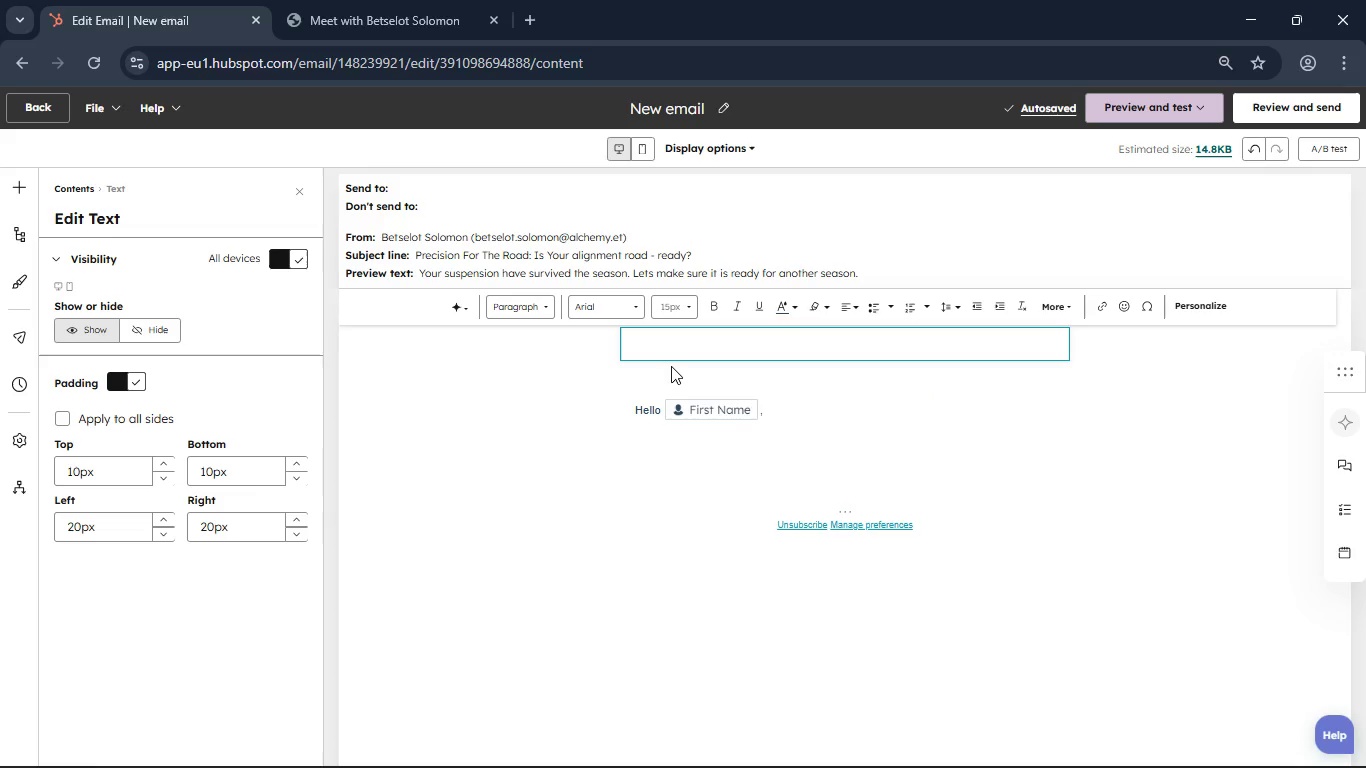 
wait(5.88)
 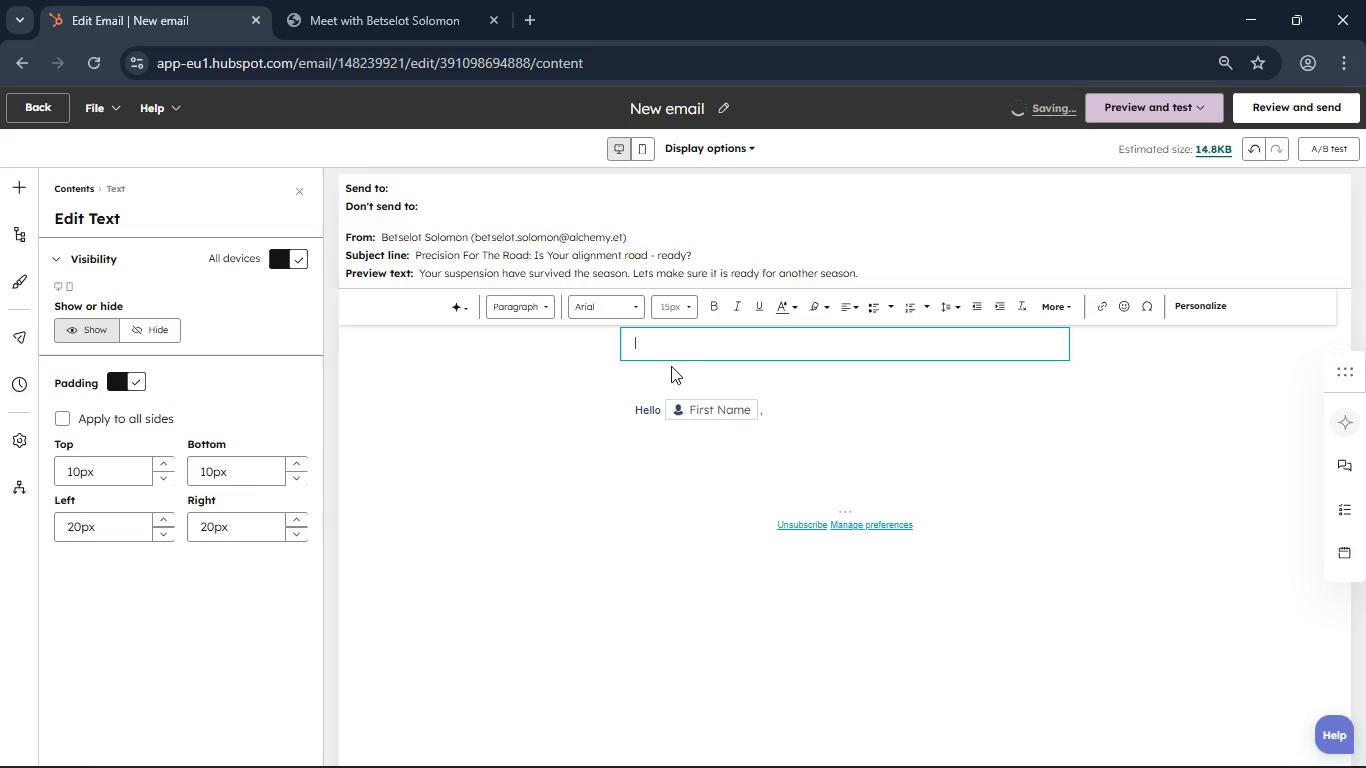 
type(Engineered for Stability )
key(Backspace)
type(. )
 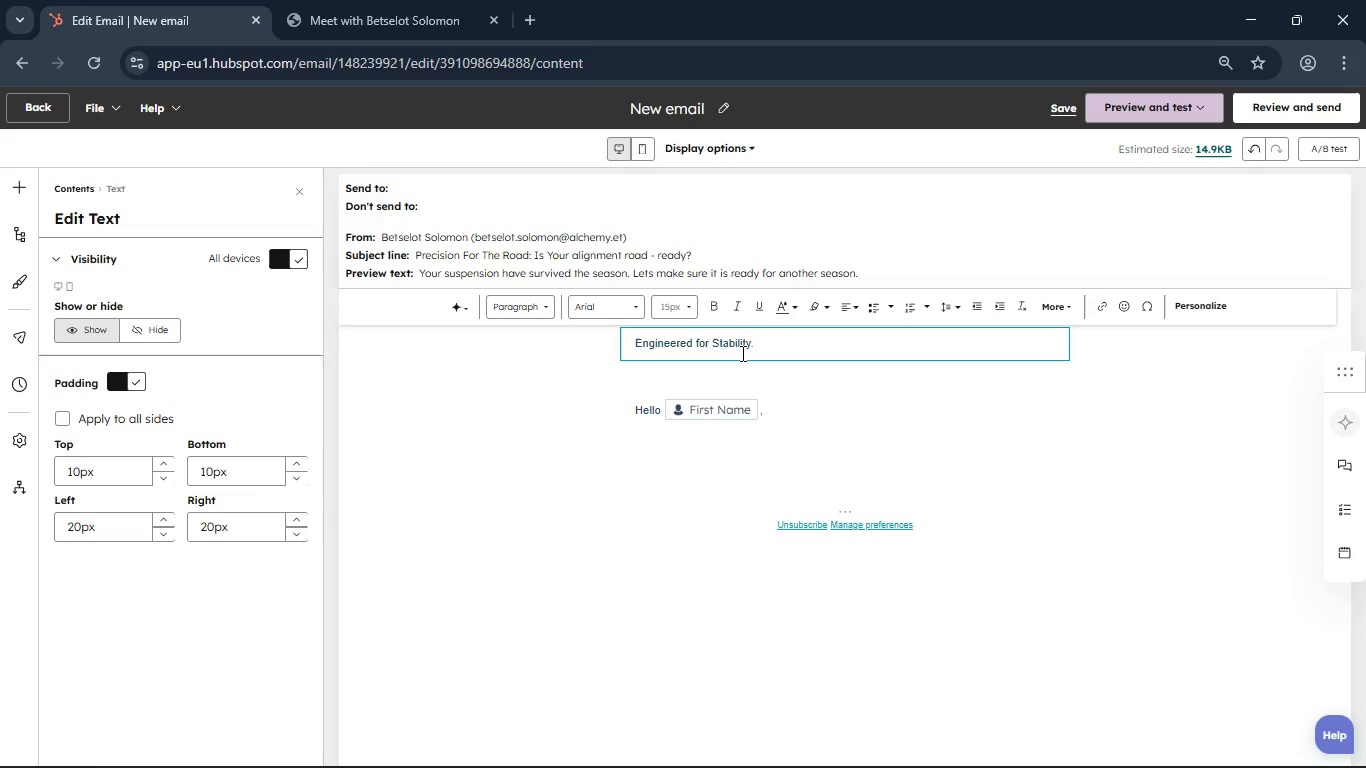 
left_click_drag(start_coordinate=[759, 347], to_coordinate=[632, 352])
 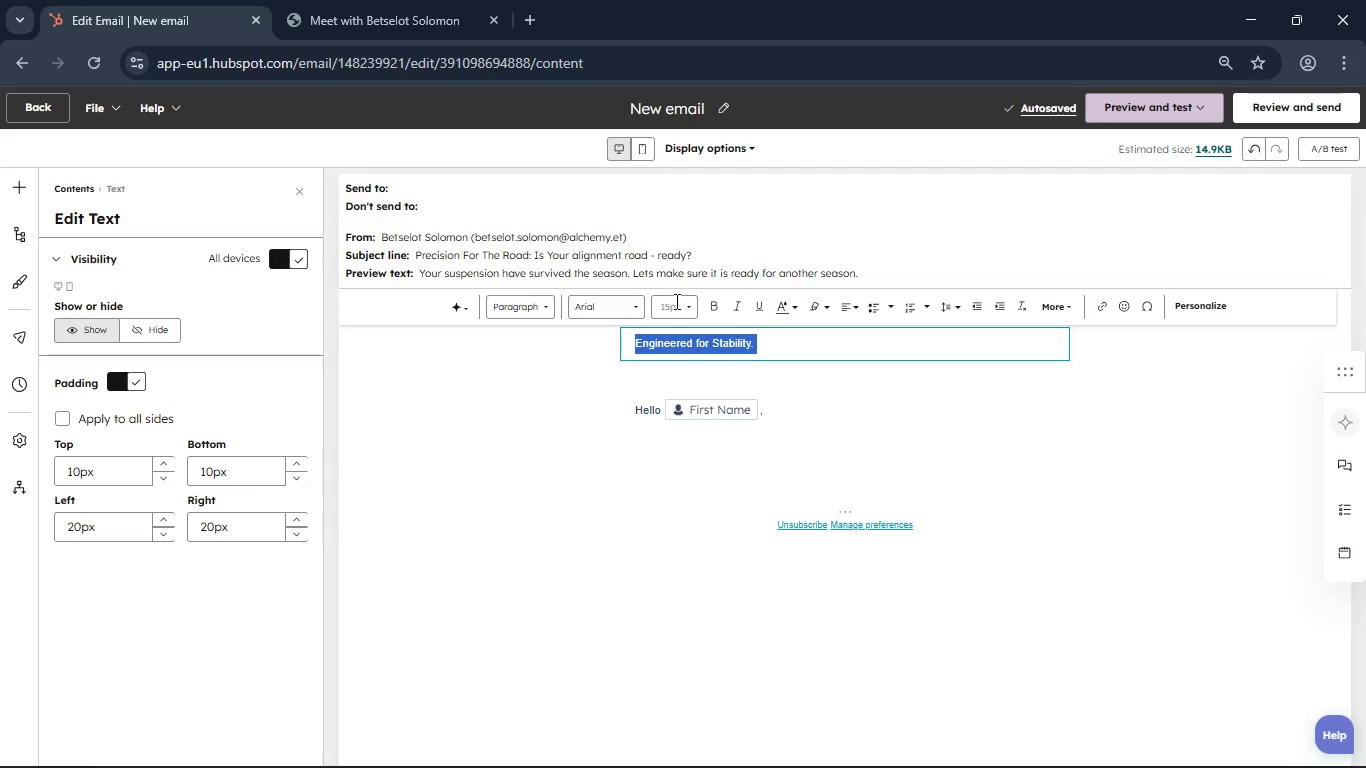 
left_click([675, 300])
 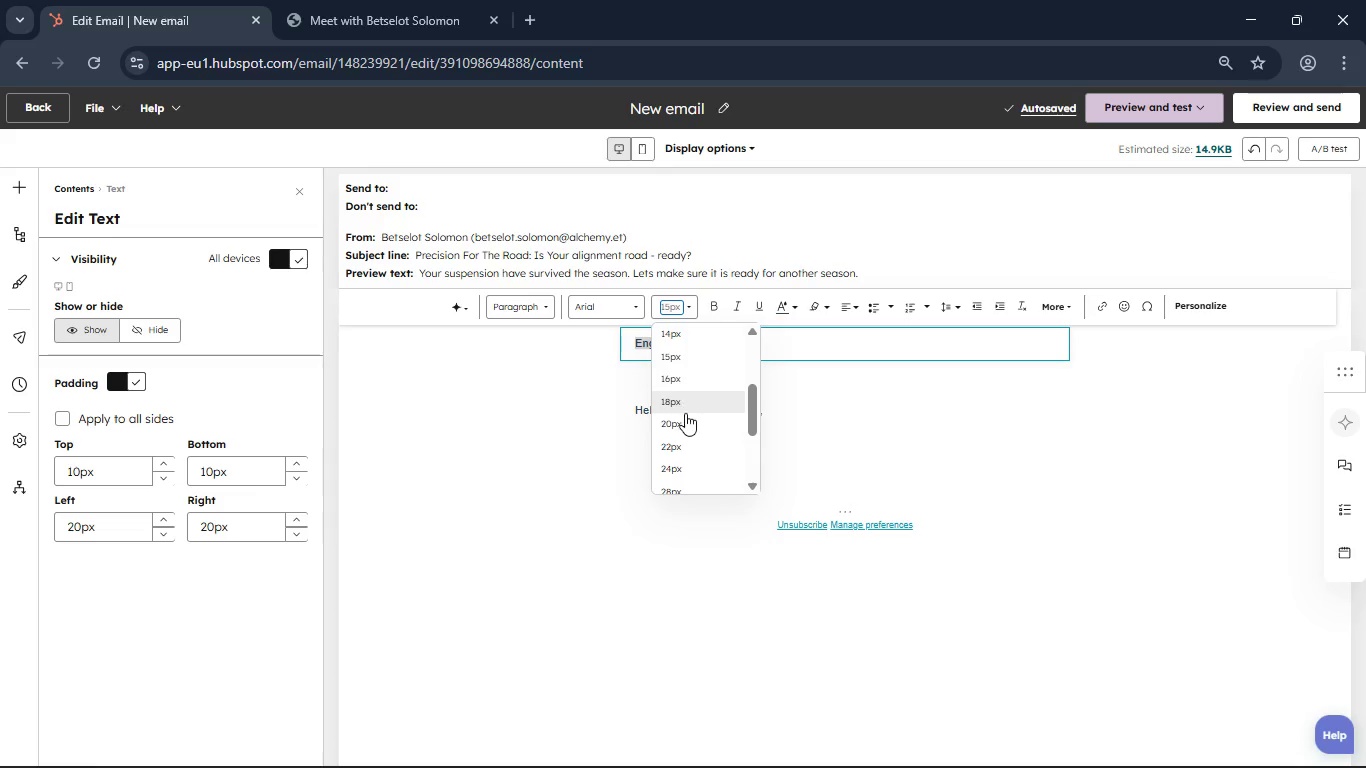 
left_click([683, 418])
 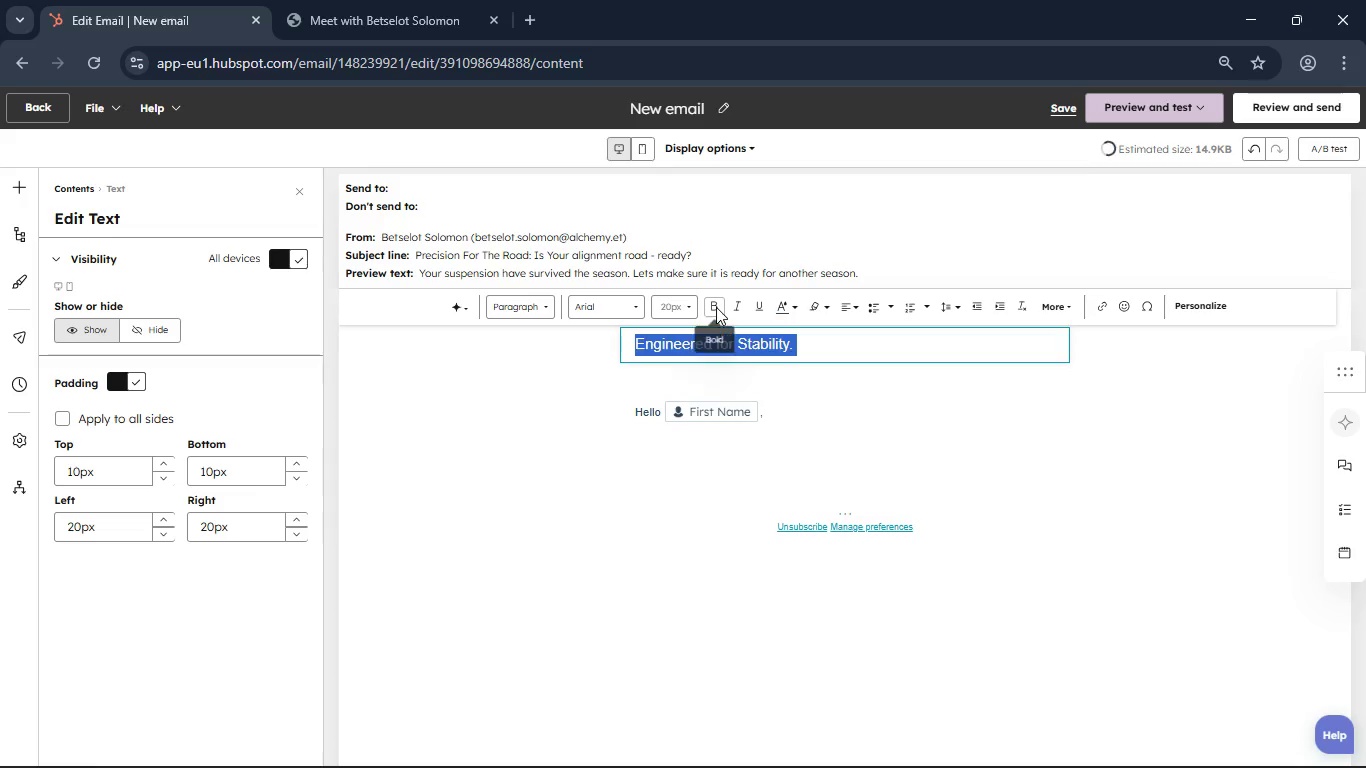 
left_click([716, 307])
 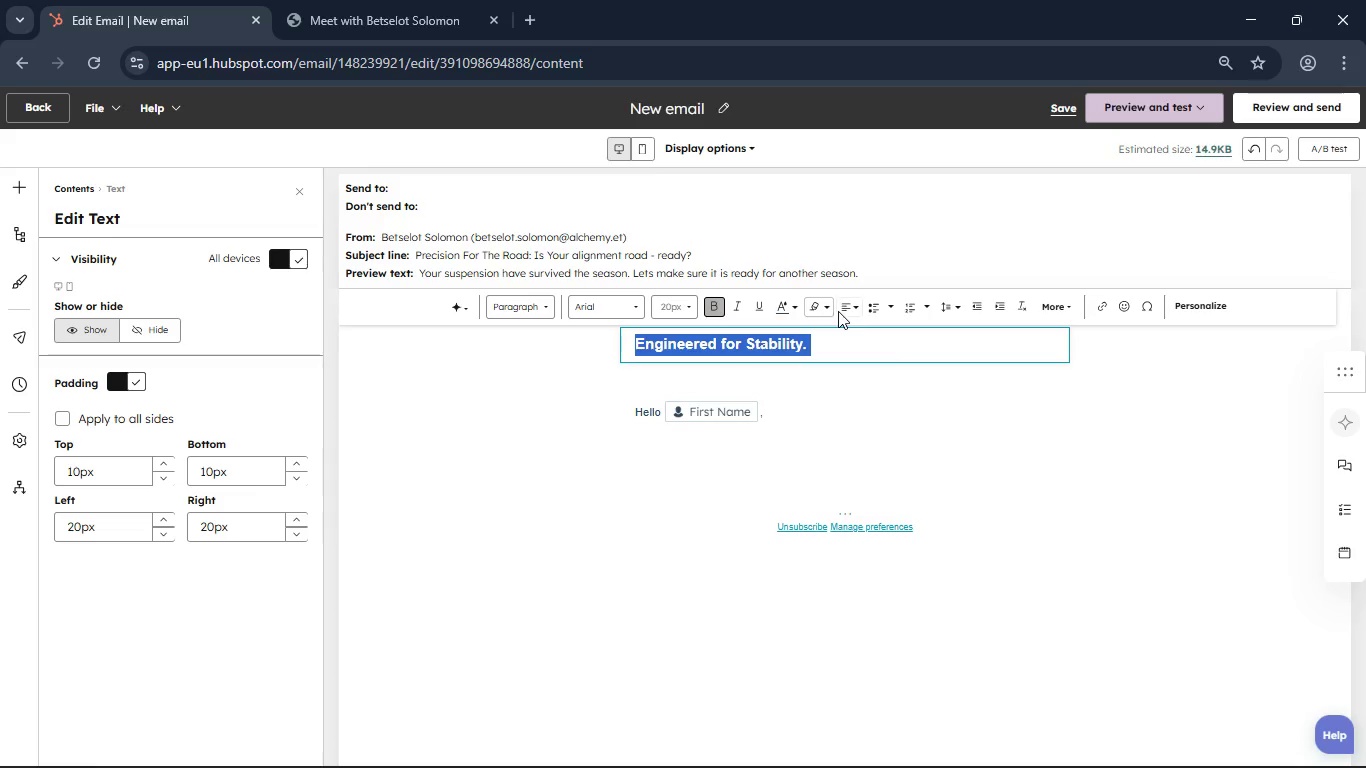 
left_click([848, 311])
 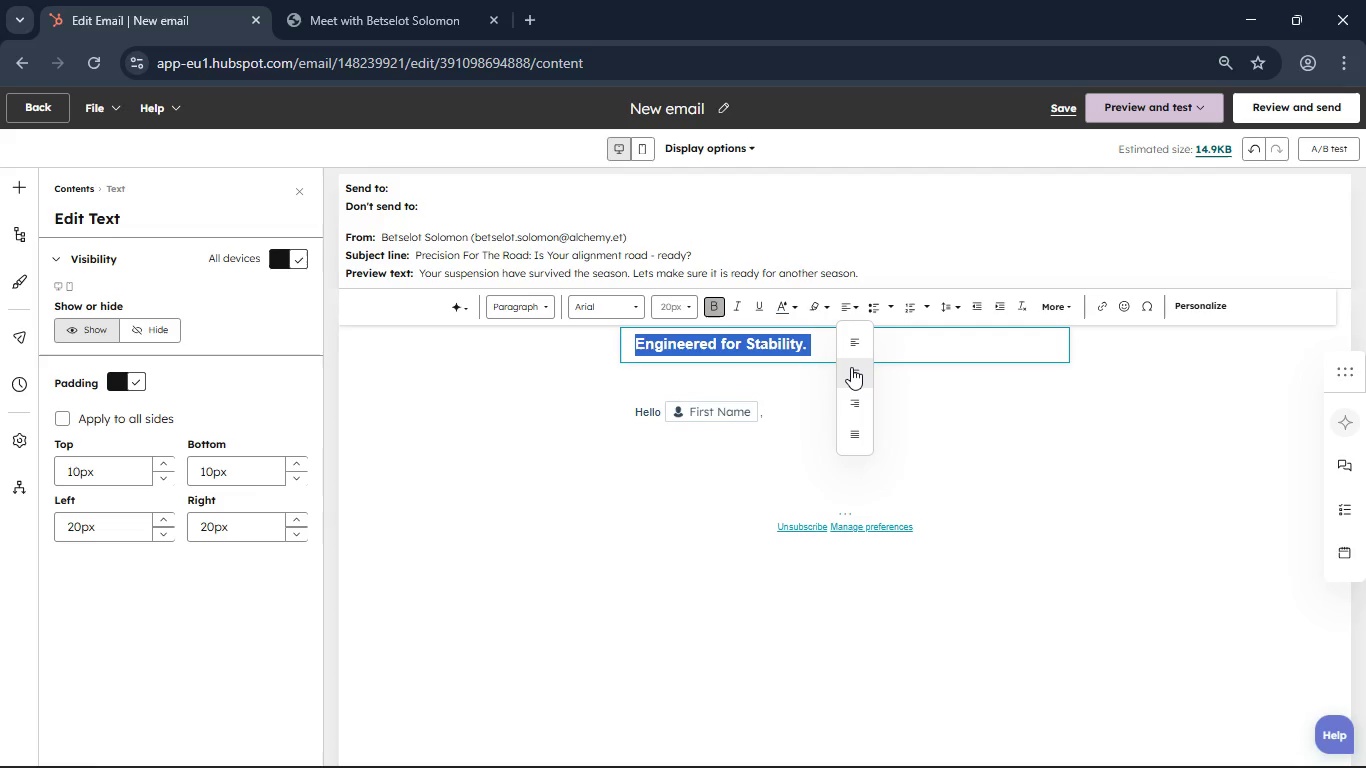 
left_click([851, 367])
 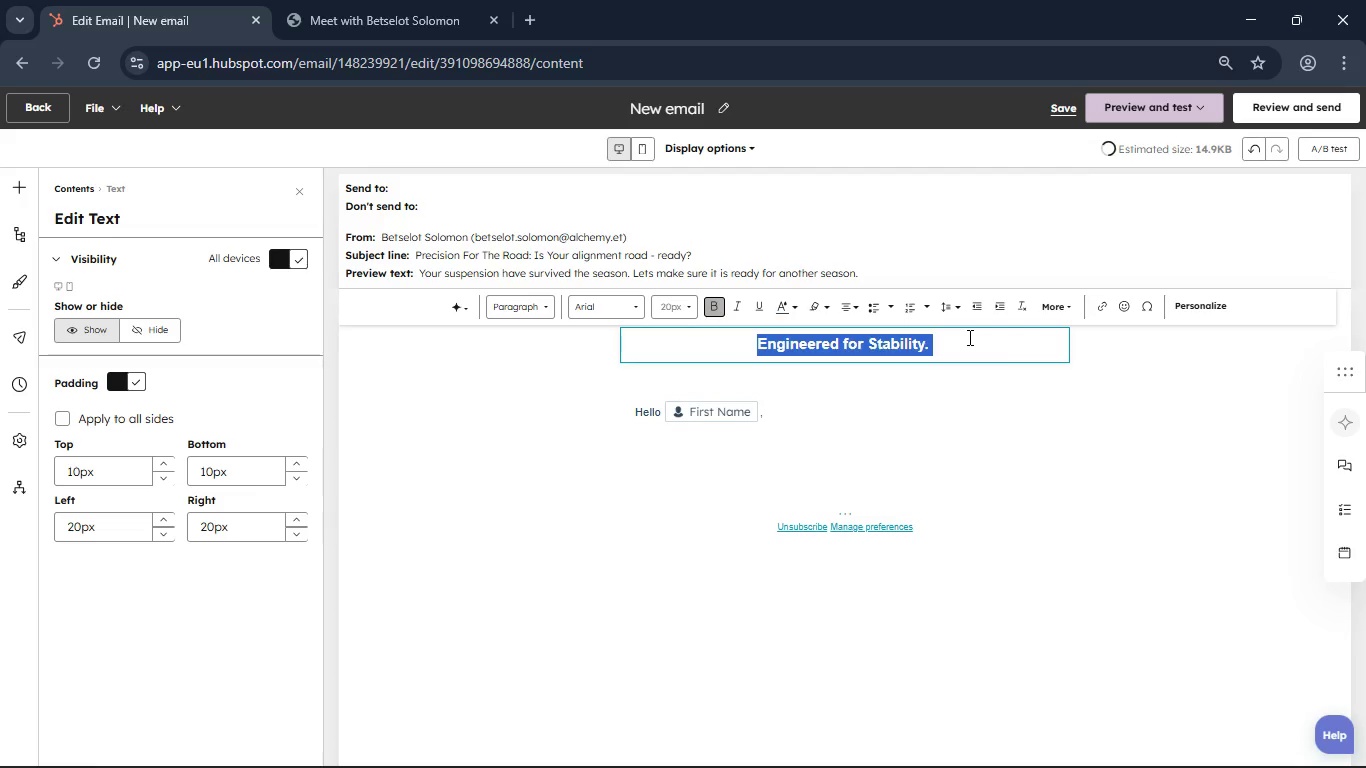 
left_click([948, 346])
 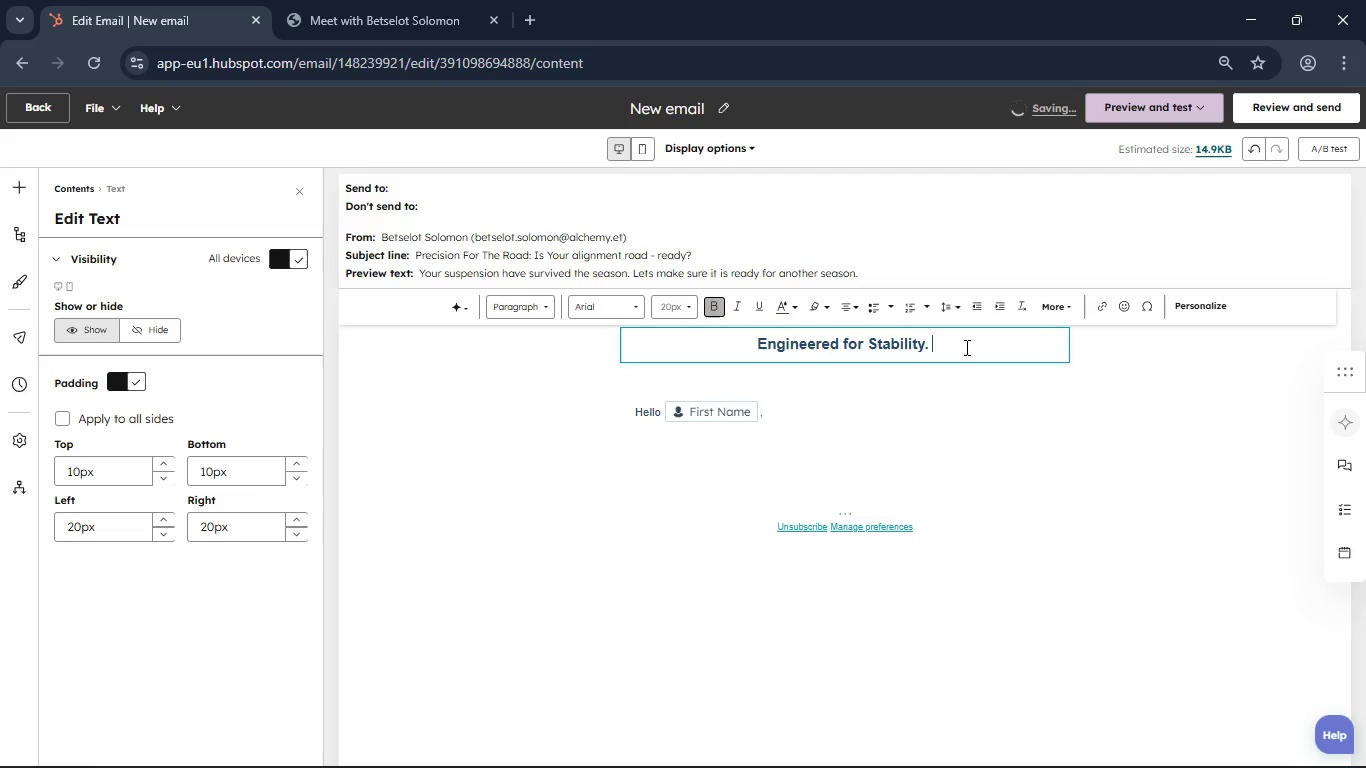 
type(Calin)
key(Backspace)
type(brated fo)
key(Backspace)
type(r)
key(Backspace)
type(or the Road.)
 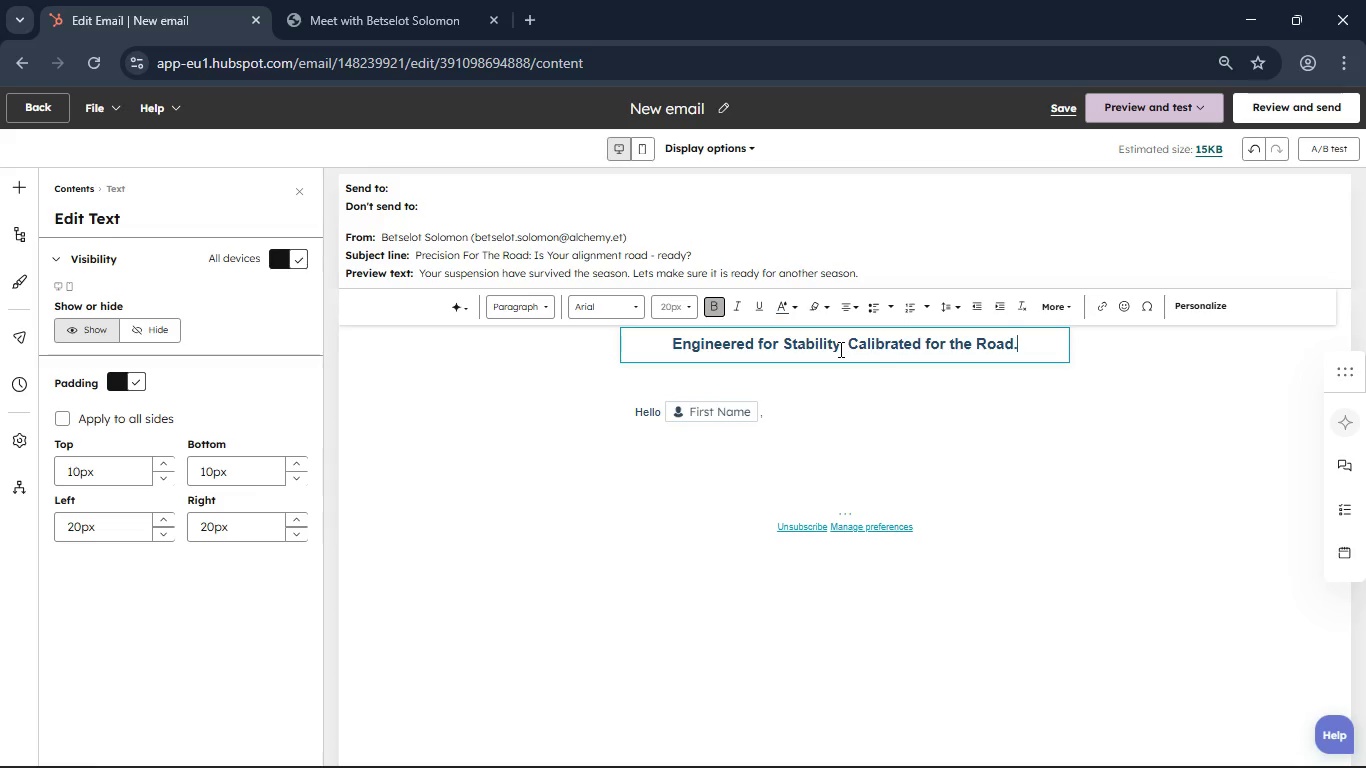 
left_click([845, 350])
 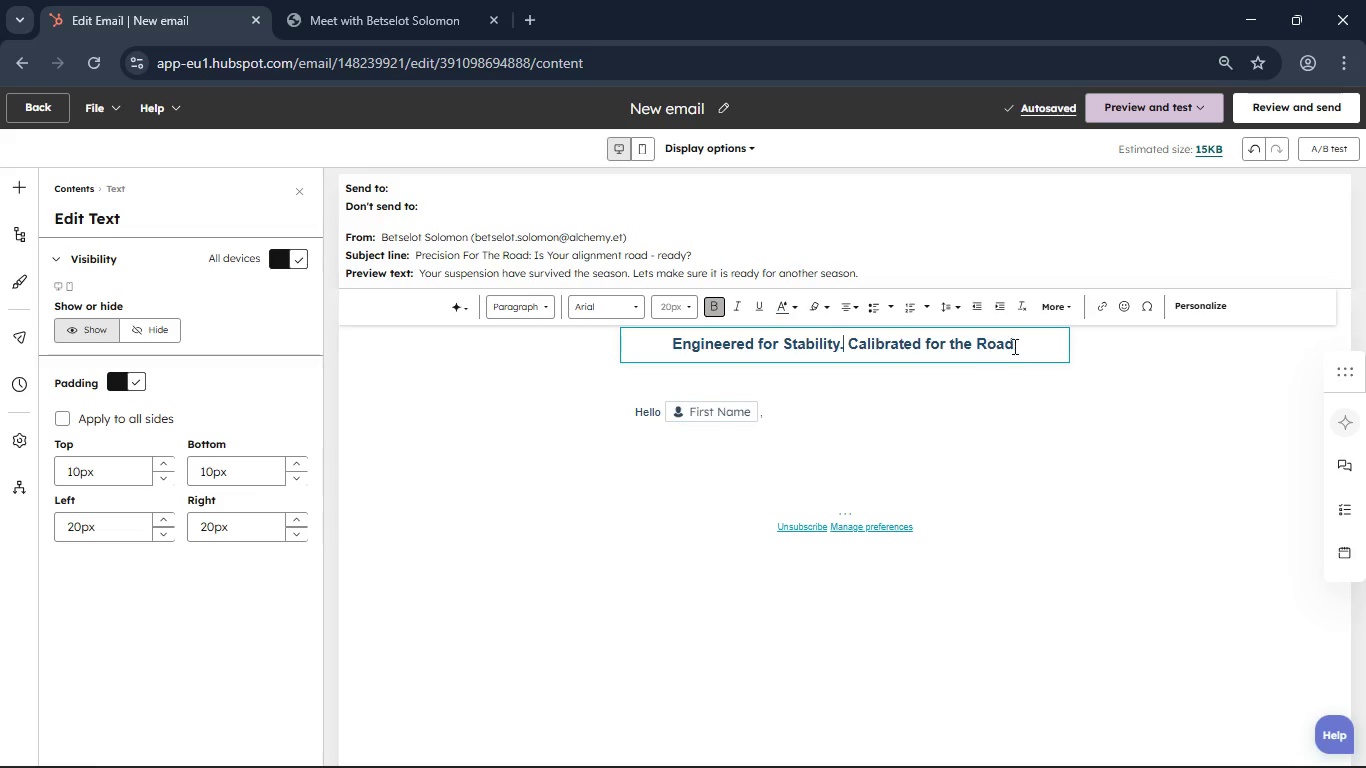 
left_click([1025, 344])
 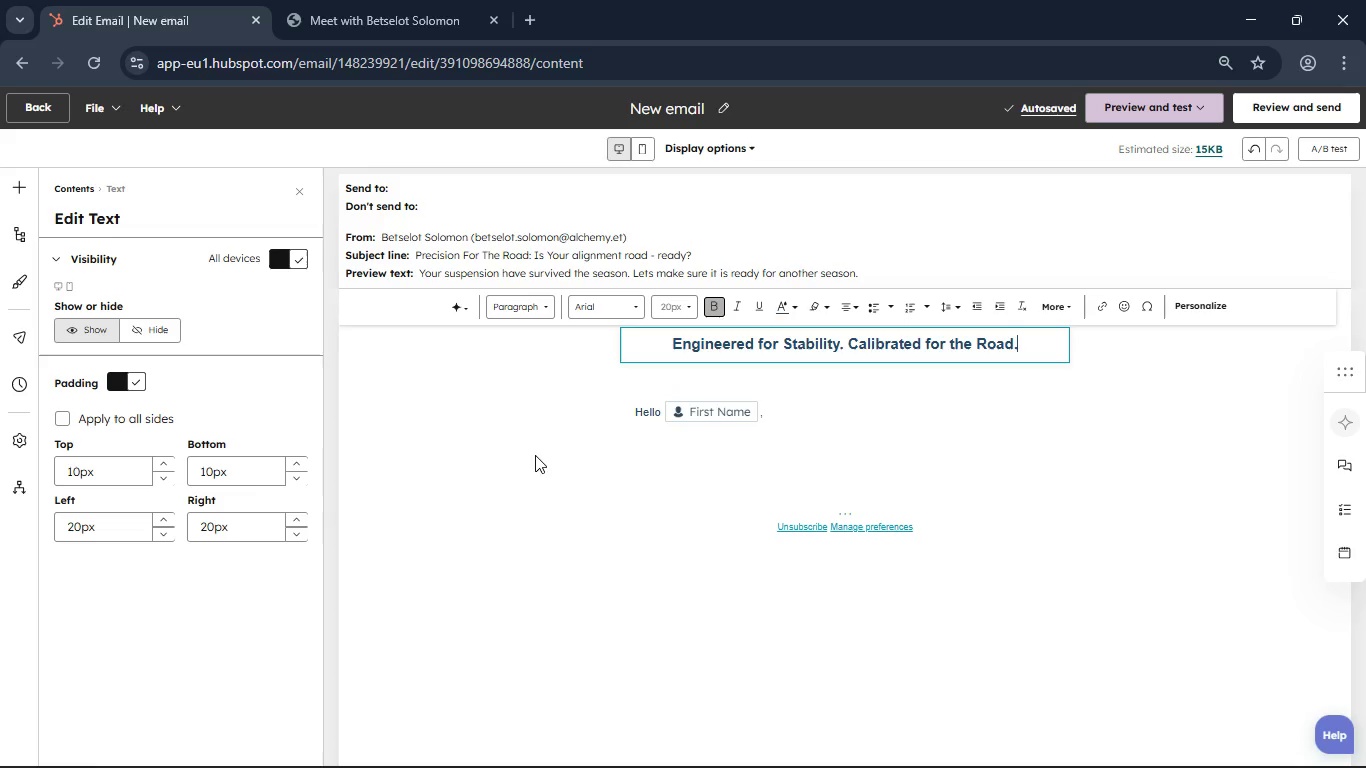 
left_click([519, 440])
 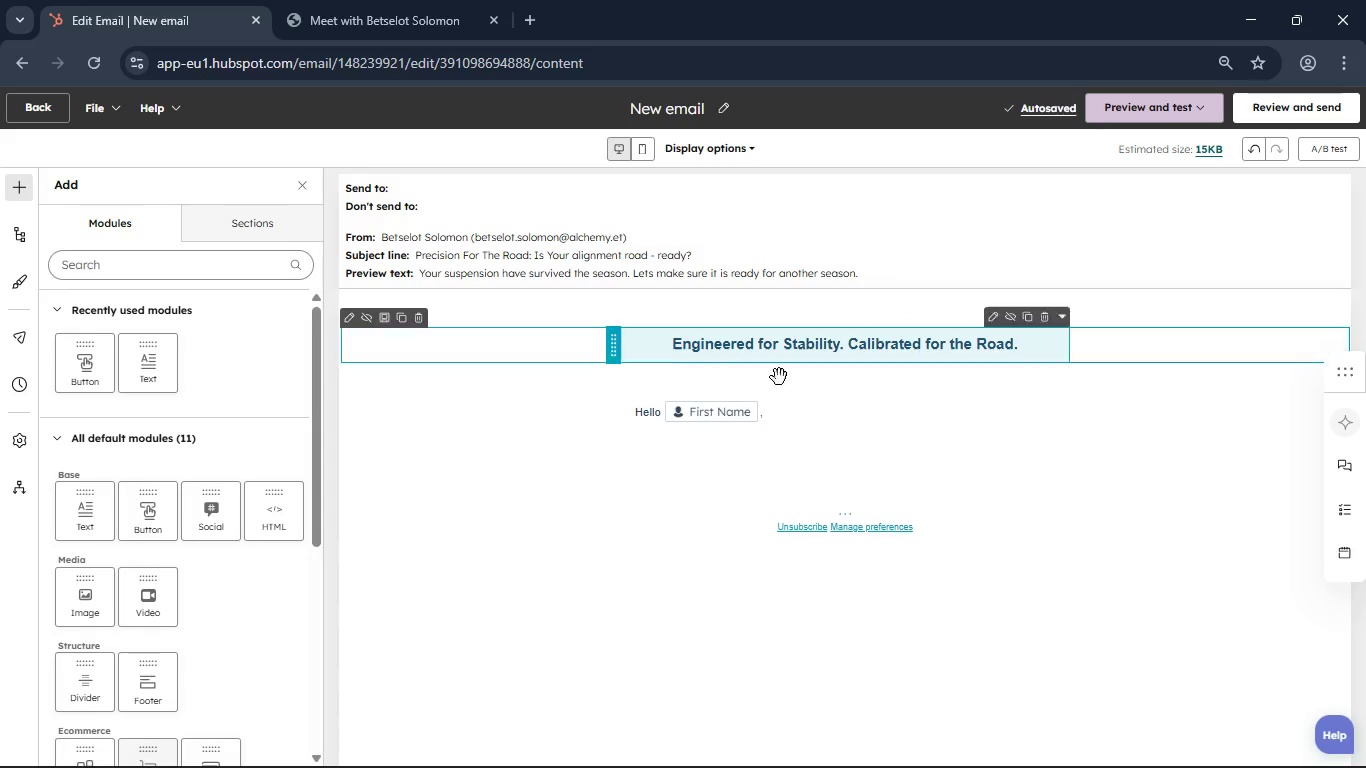 
left_click([817, 355])
 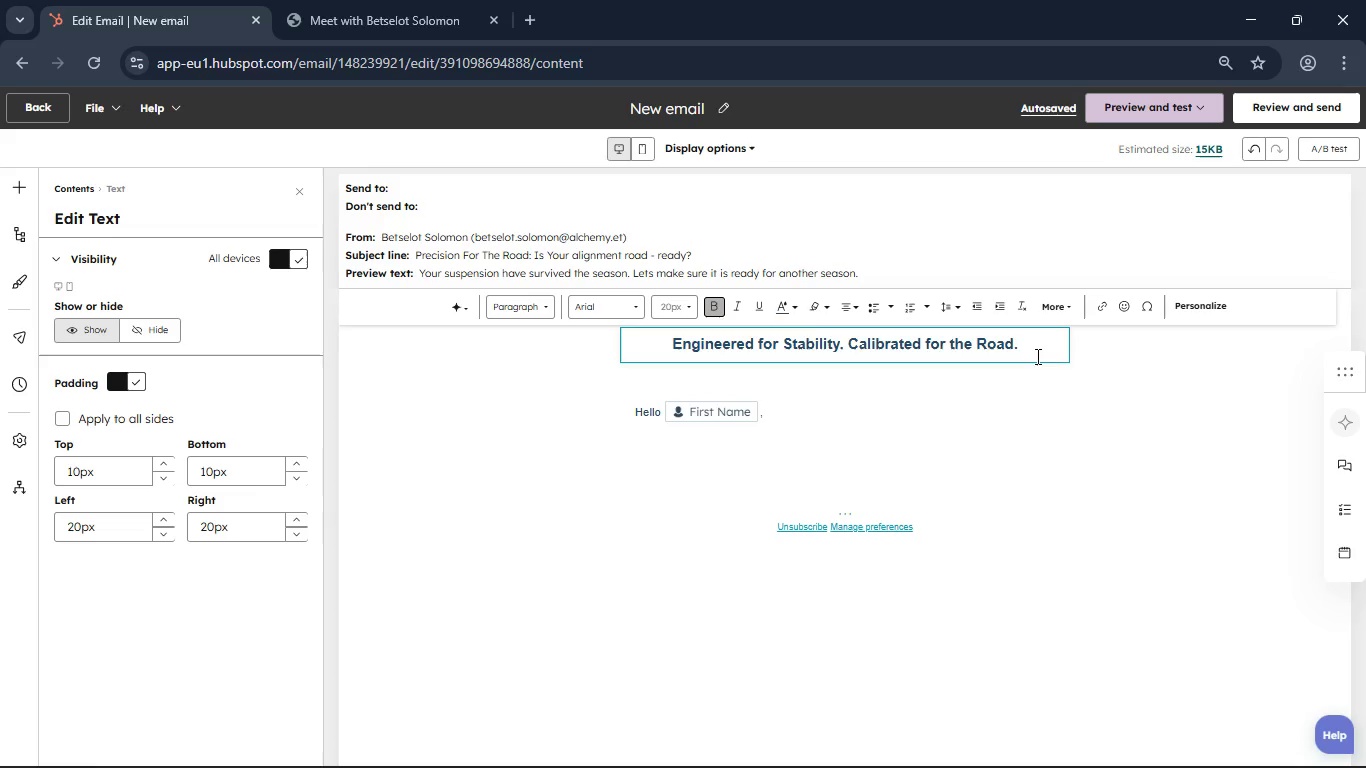 
left_click_drag(start_coordinate=[1028, 349], to_coordinate=[676, 347])
 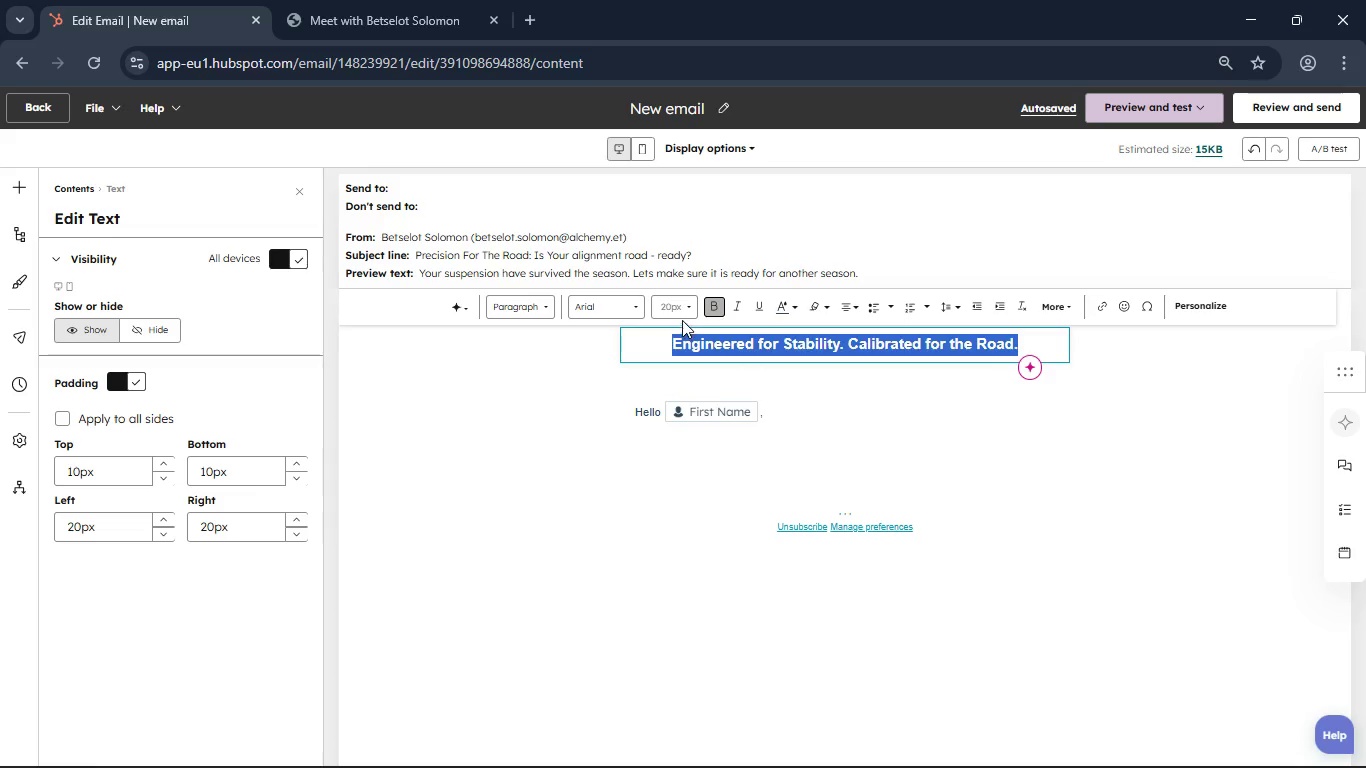 
left_click([684, 308])
 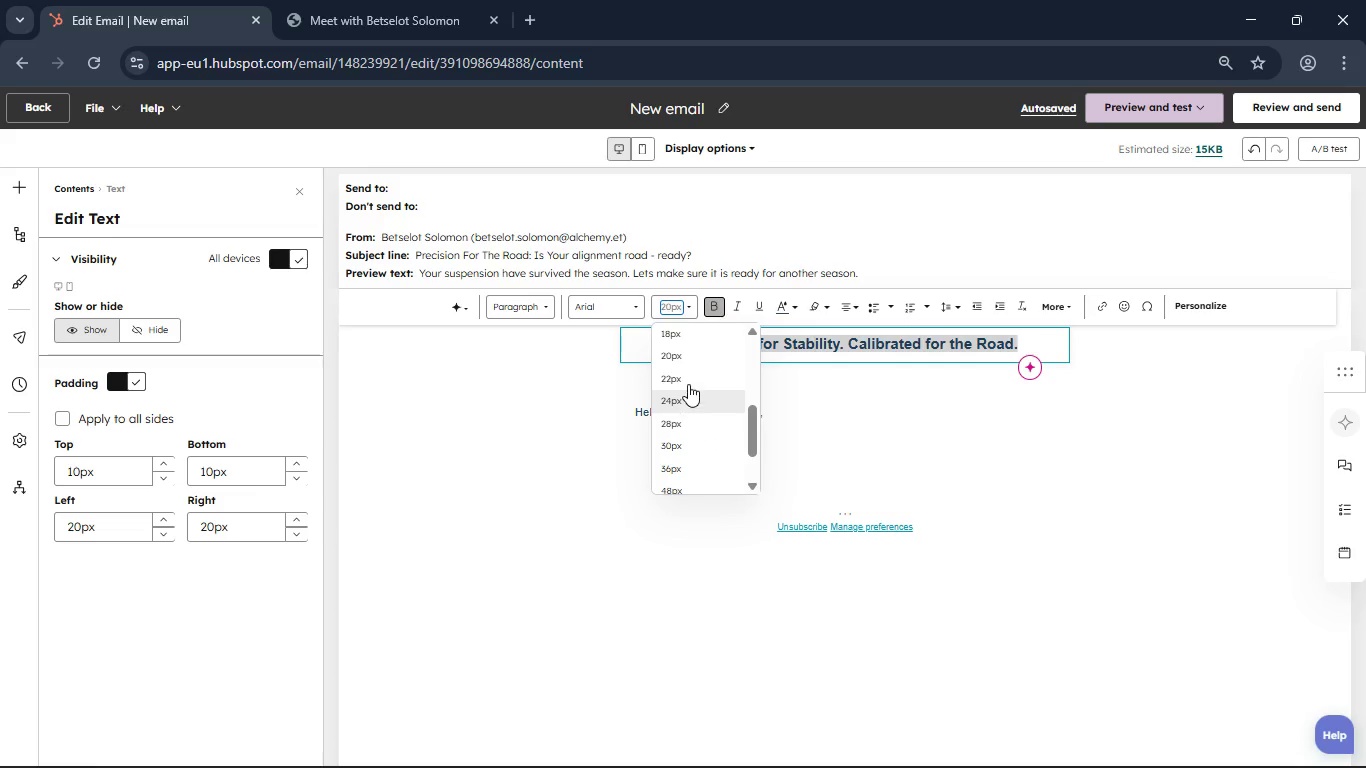 
left_click([688, 382])
 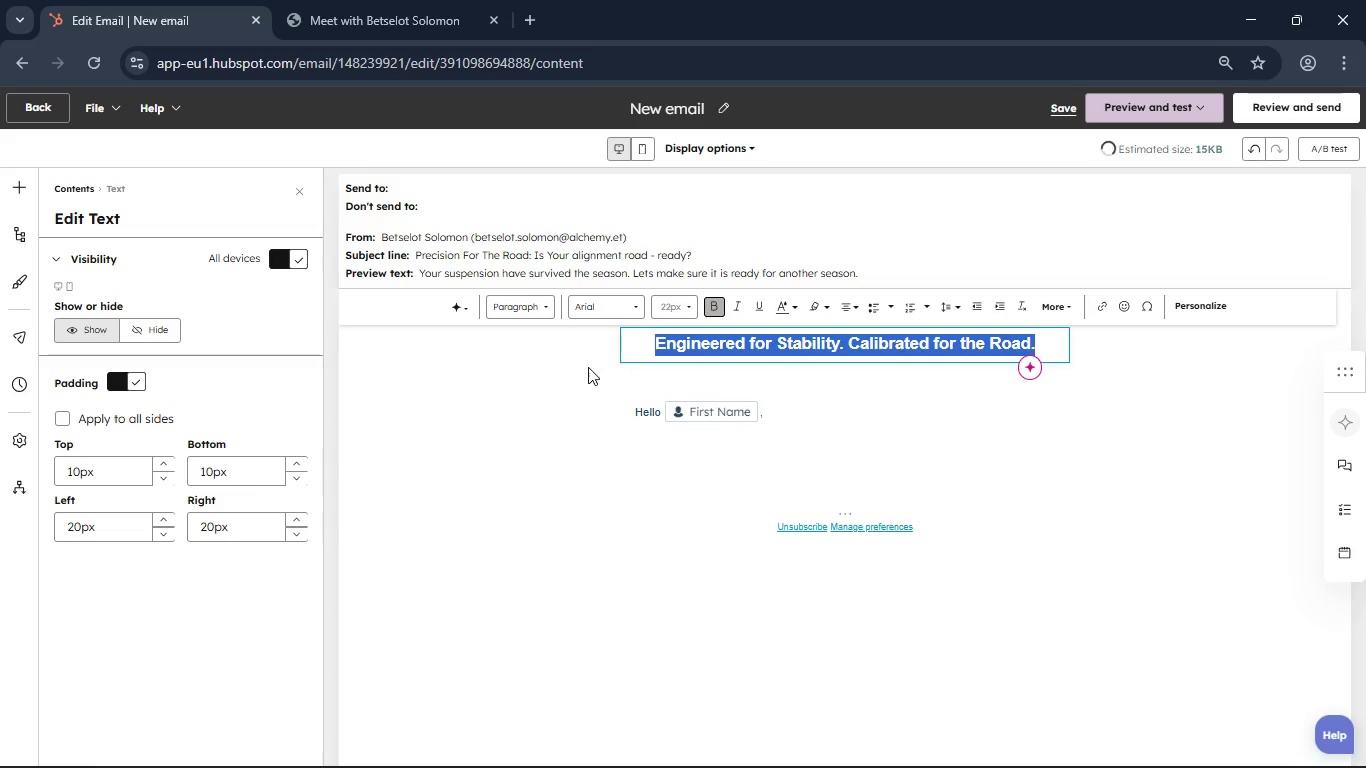 
left_click([588, 367])
 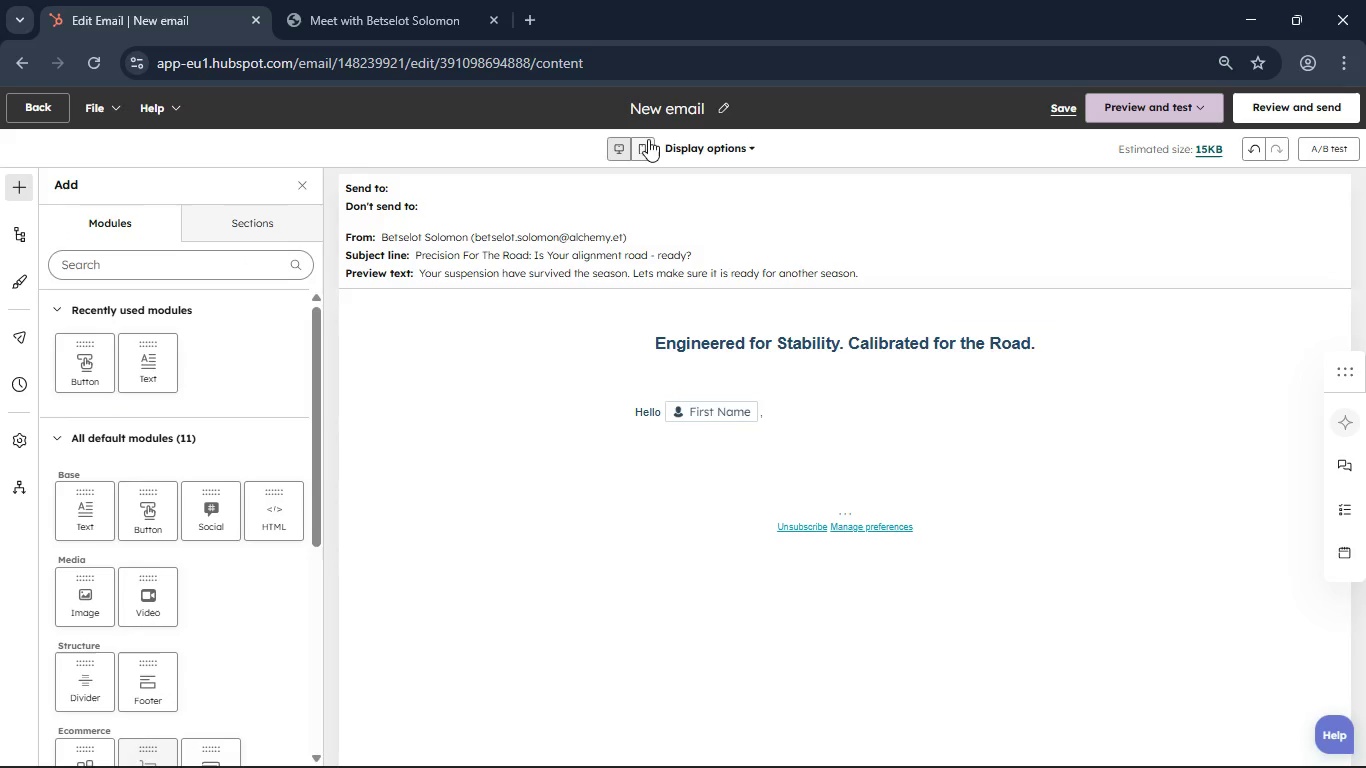 
left_click([646, 141])
 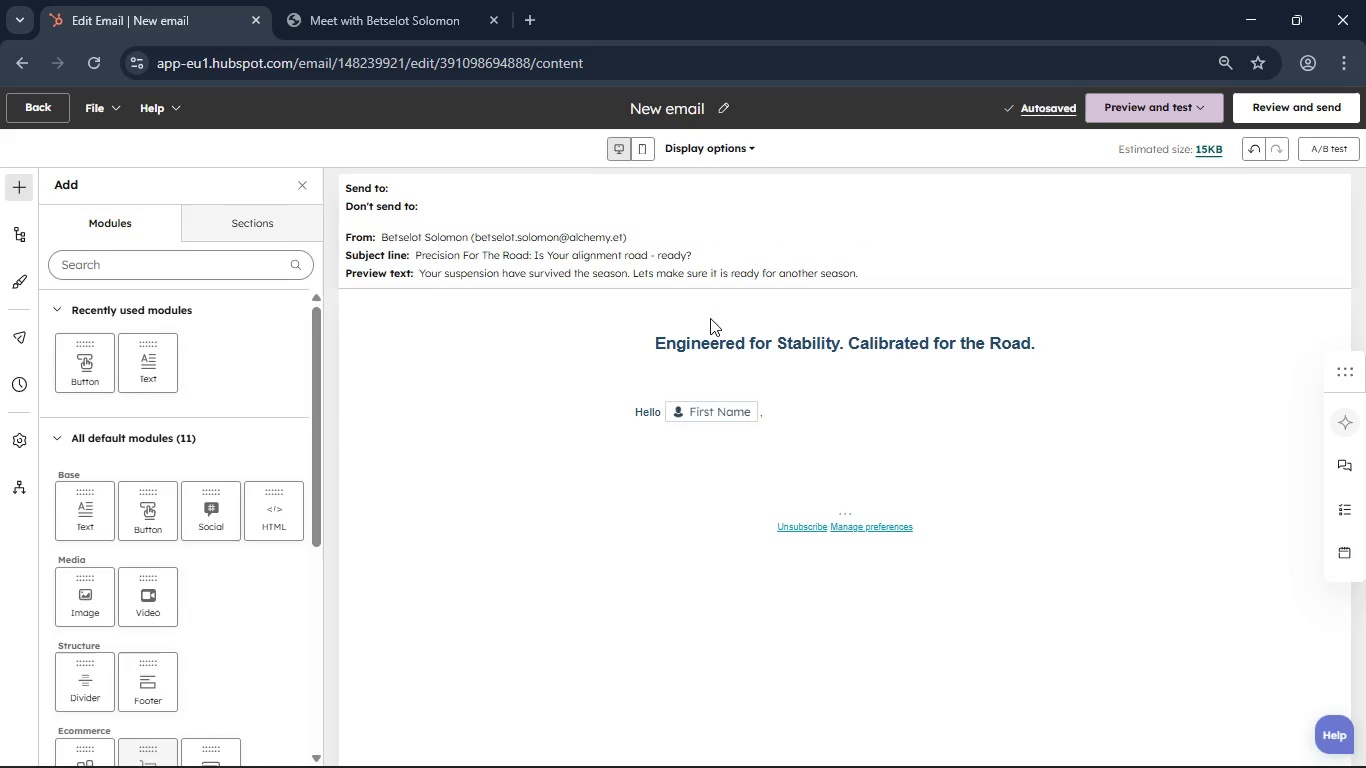 
left_click([206, 233])
 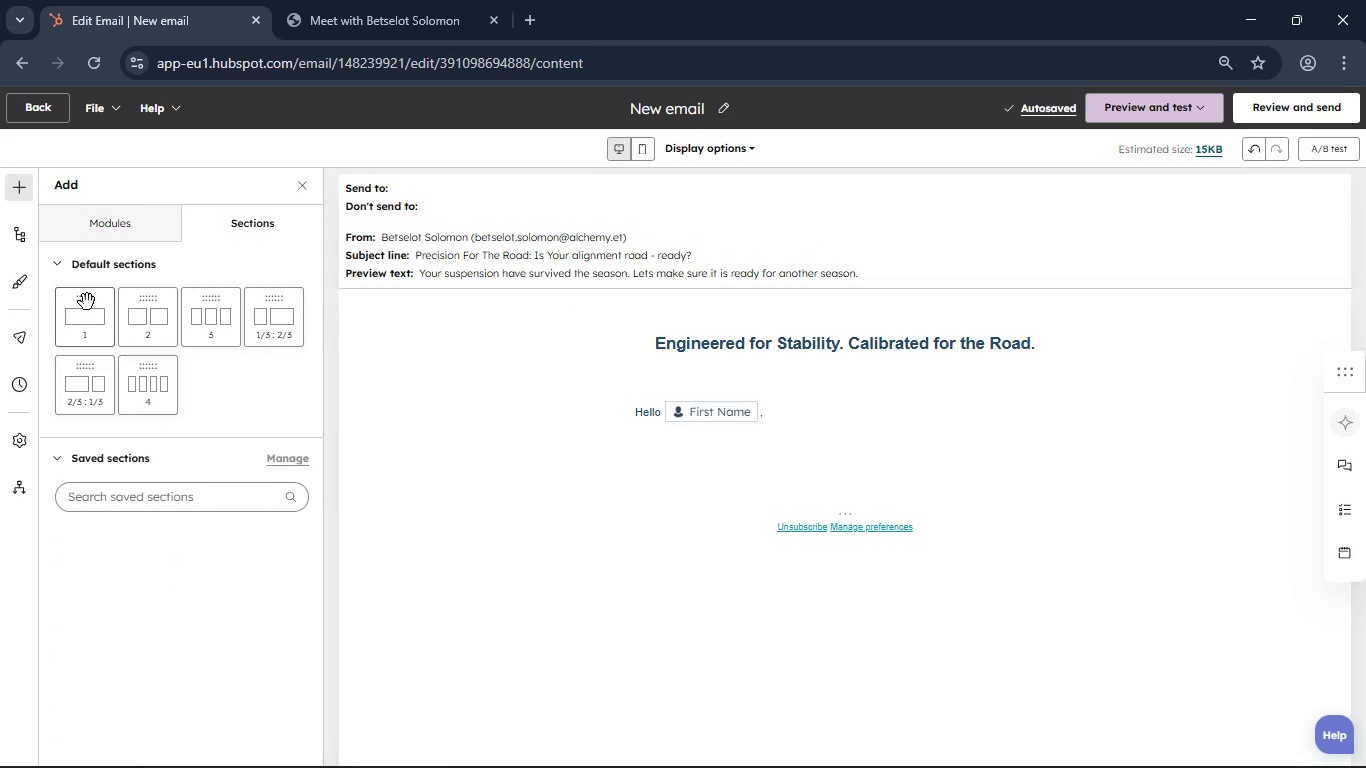 
left_click_drag(start_coordinate=[87, 302], to_coordinate=[750, 384])
 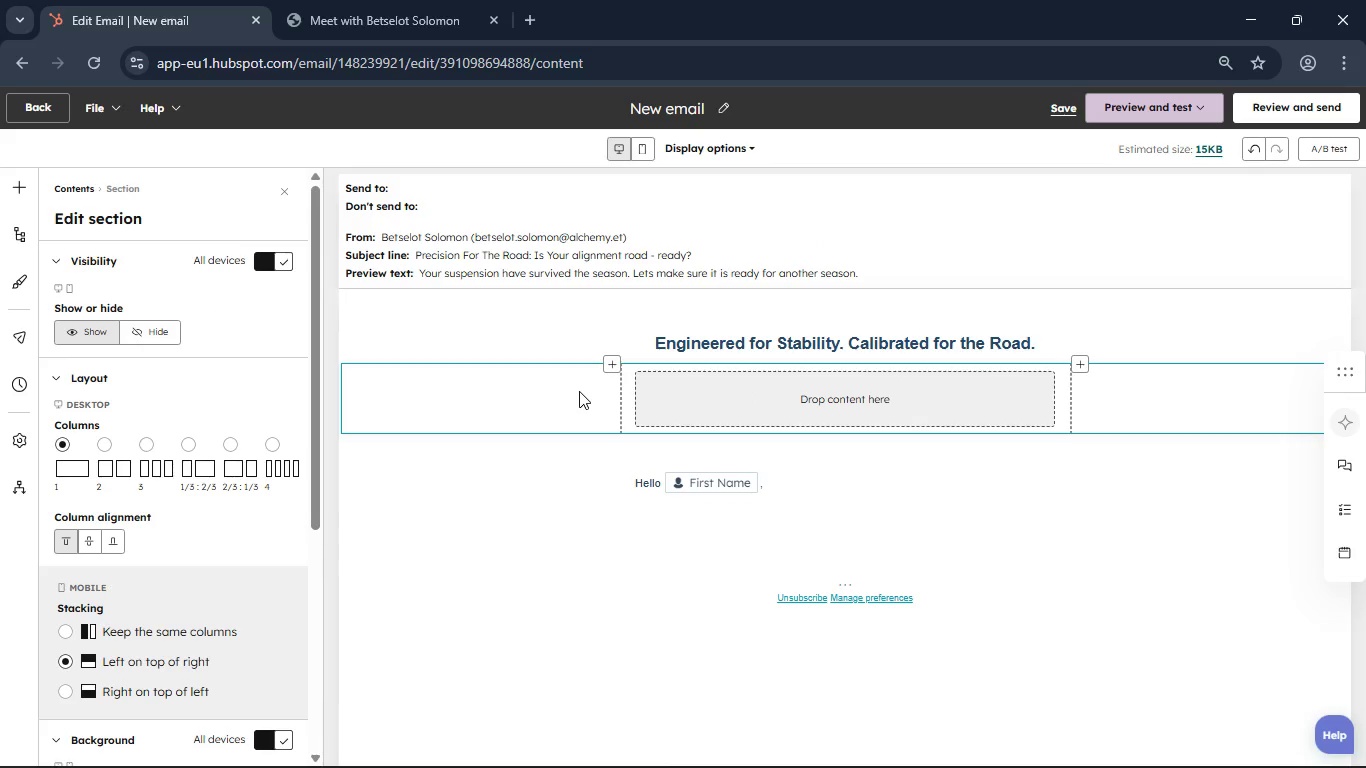 
left_click([582, 393])
 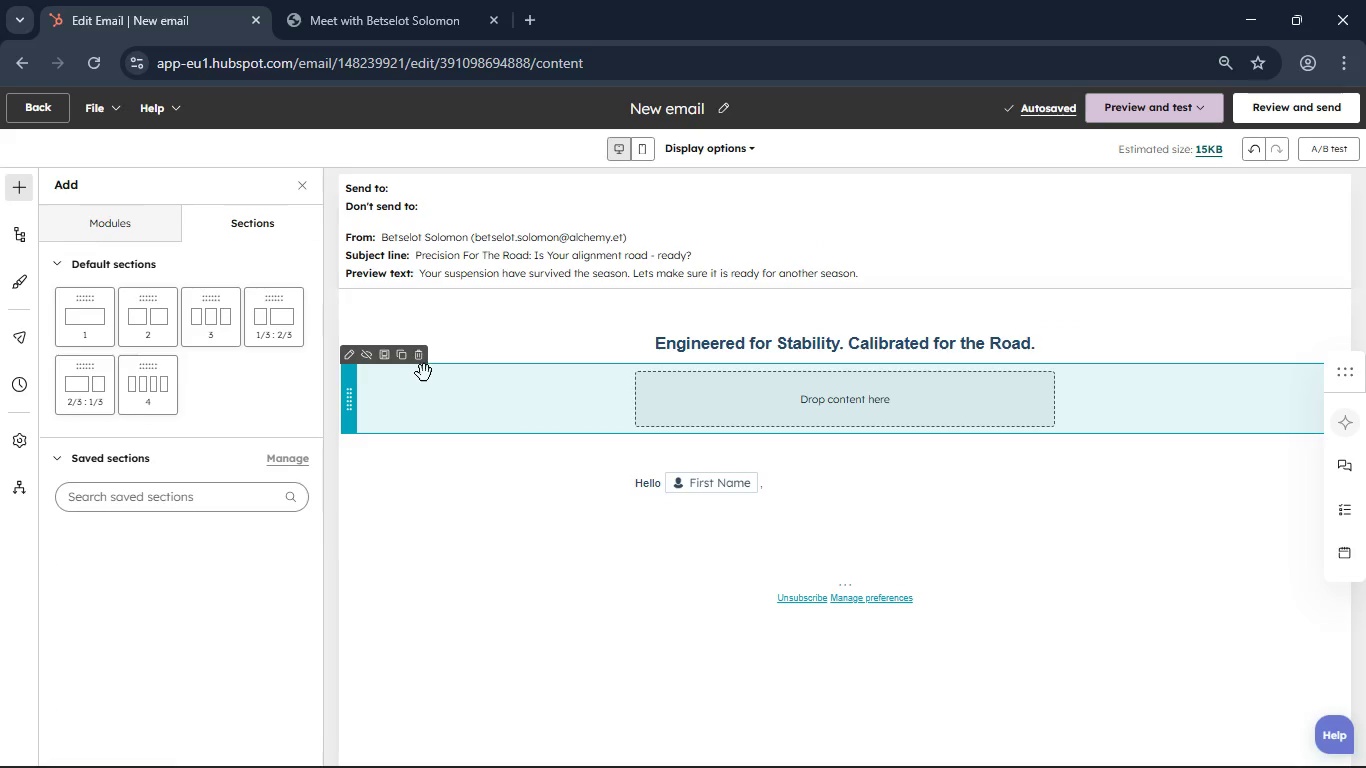 
left_click([420, 366])
 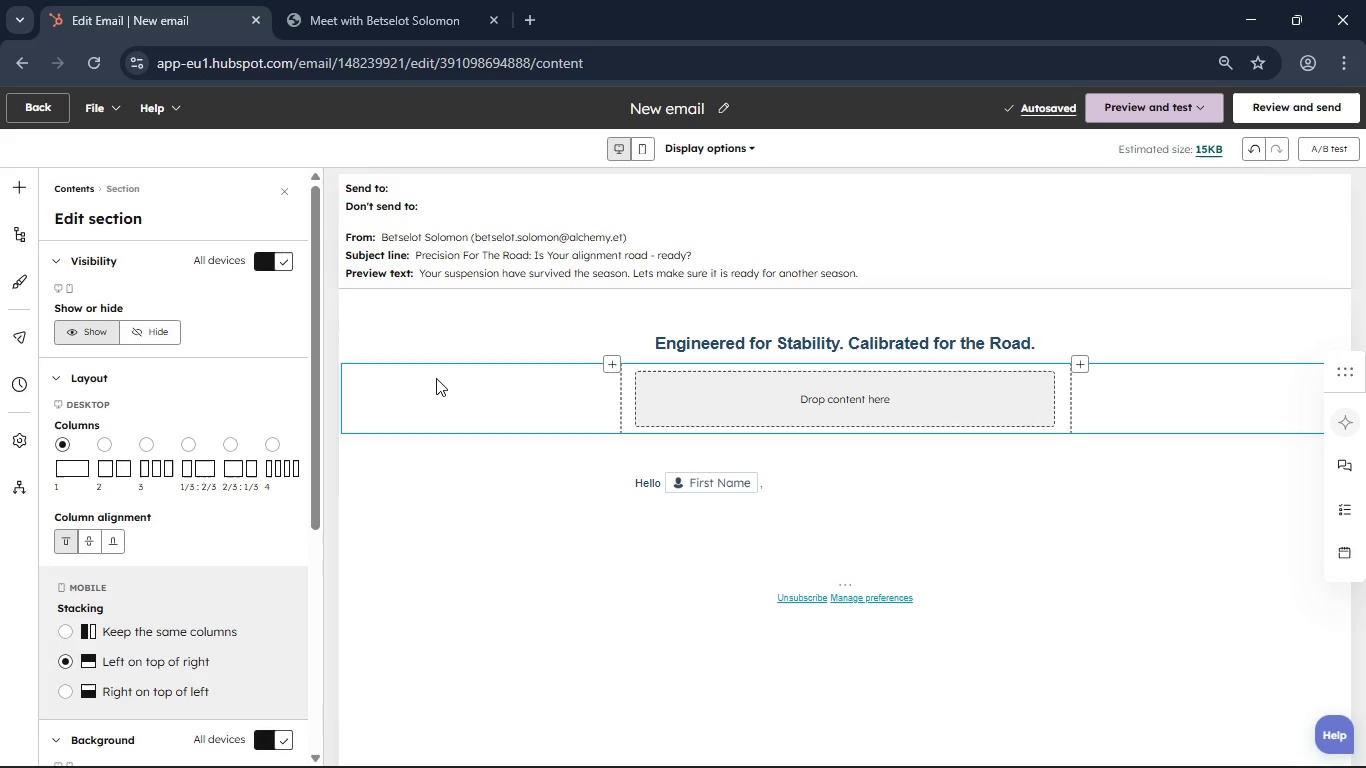 
left_click([439, 389])
 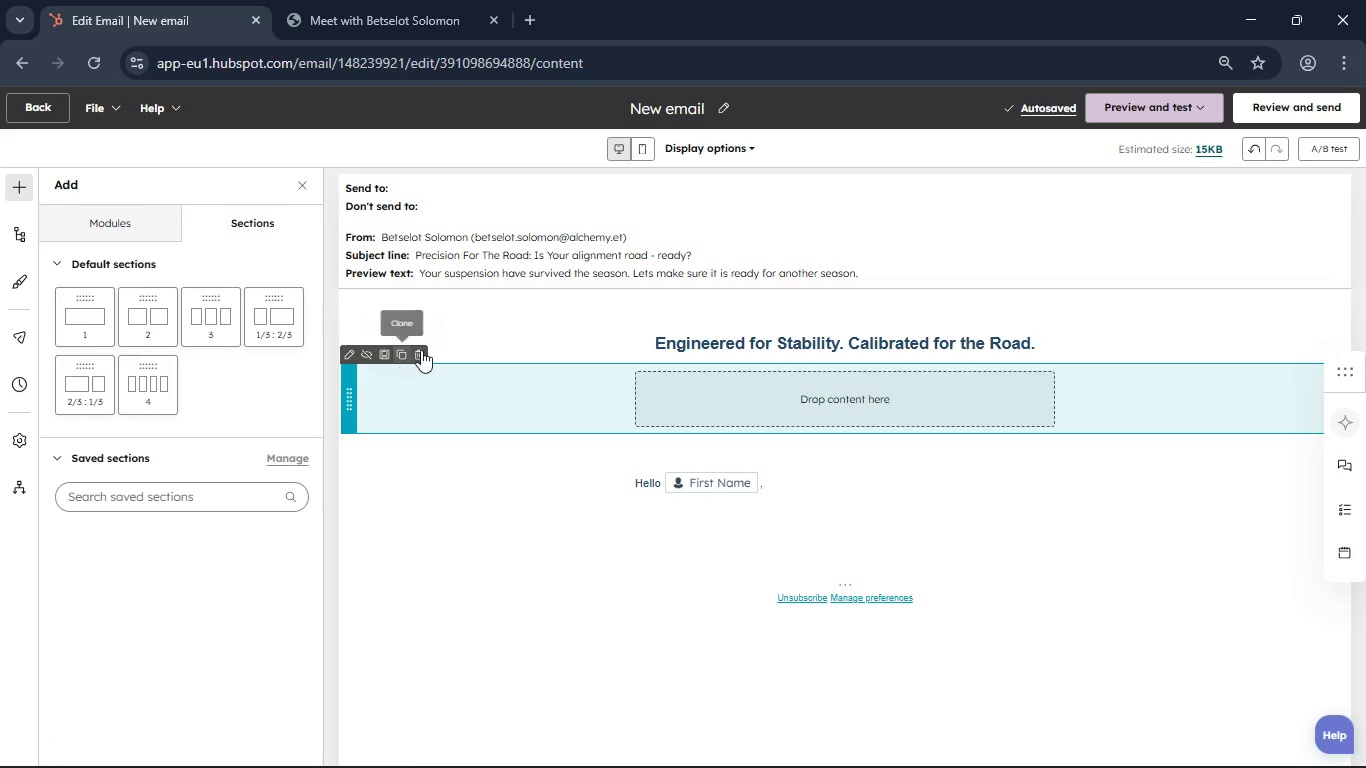 
left_click([422, 350])
 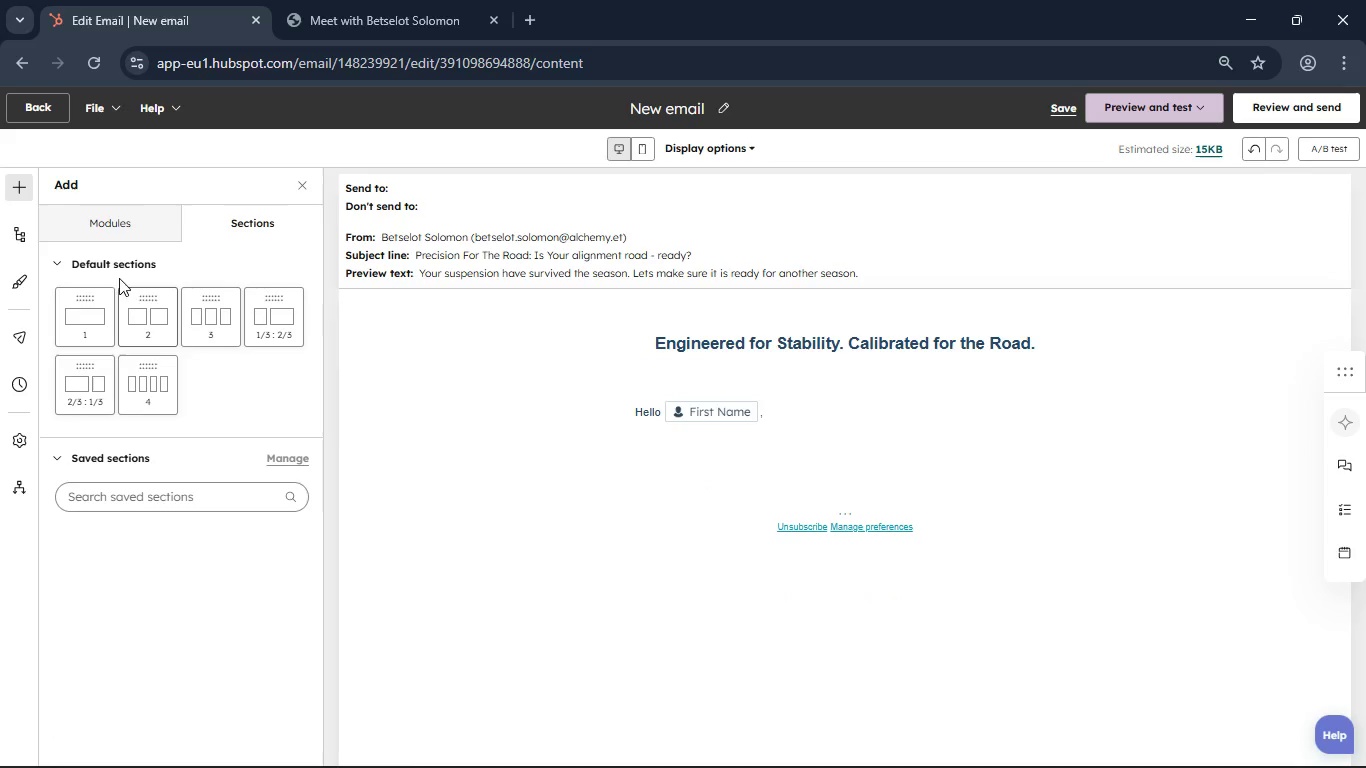 
left_click([74, 226])
 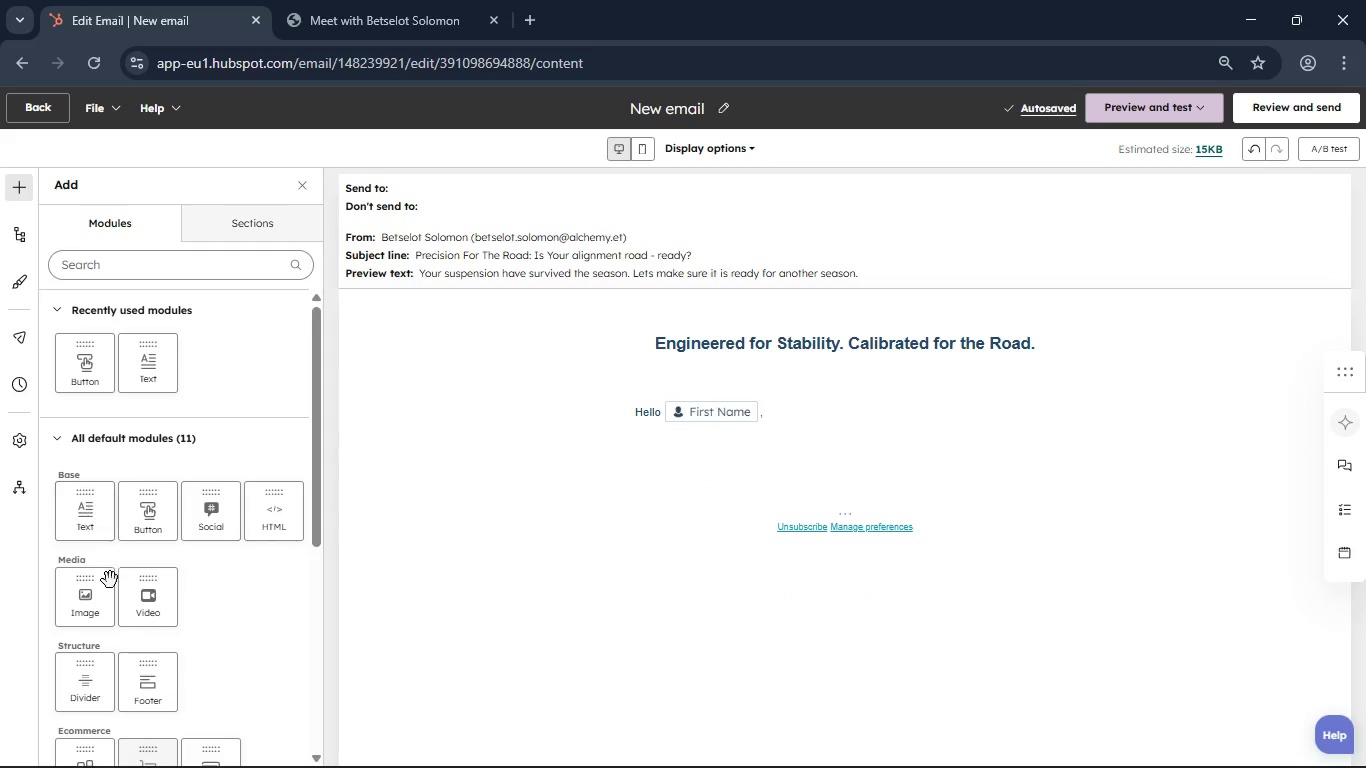 
left_click_drag(start_coordinate=[79, 582], to_coordinate=[762, 371])
 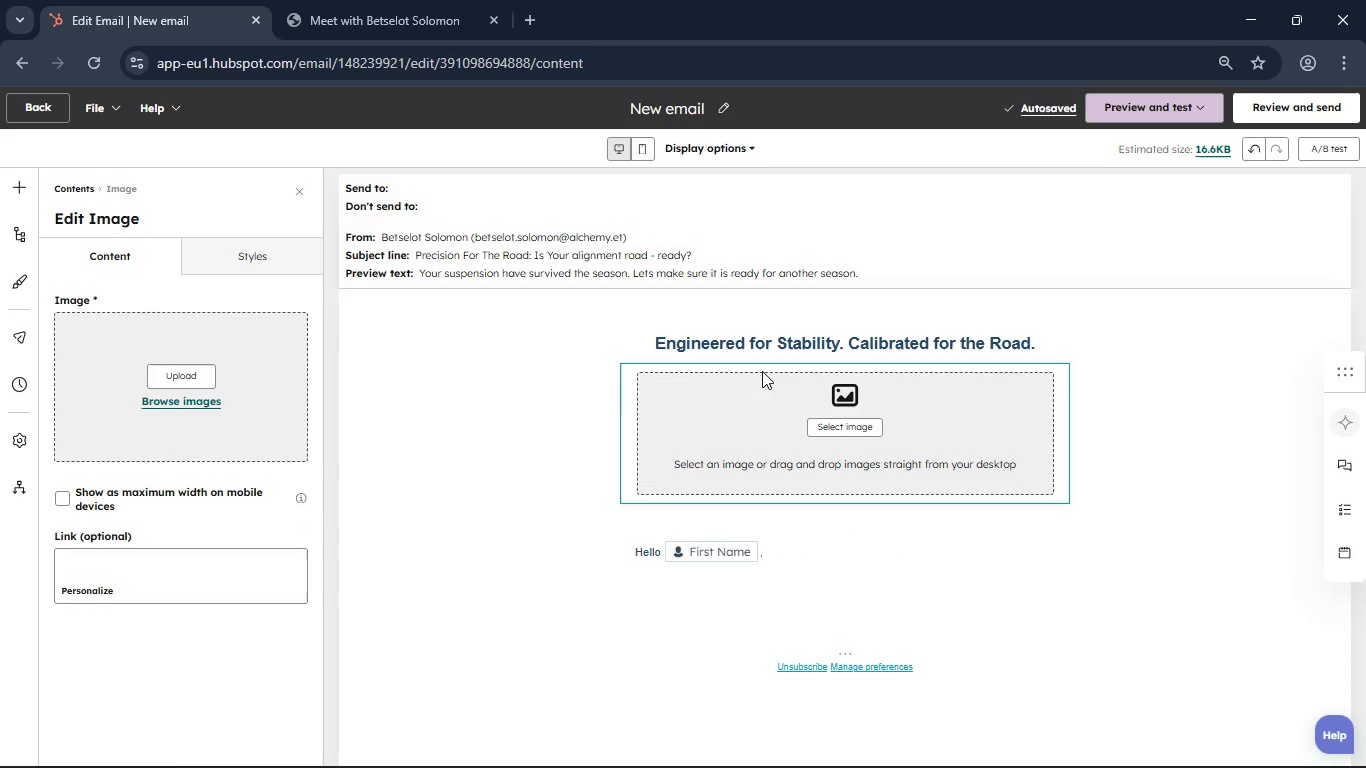 
wait(6.56)
 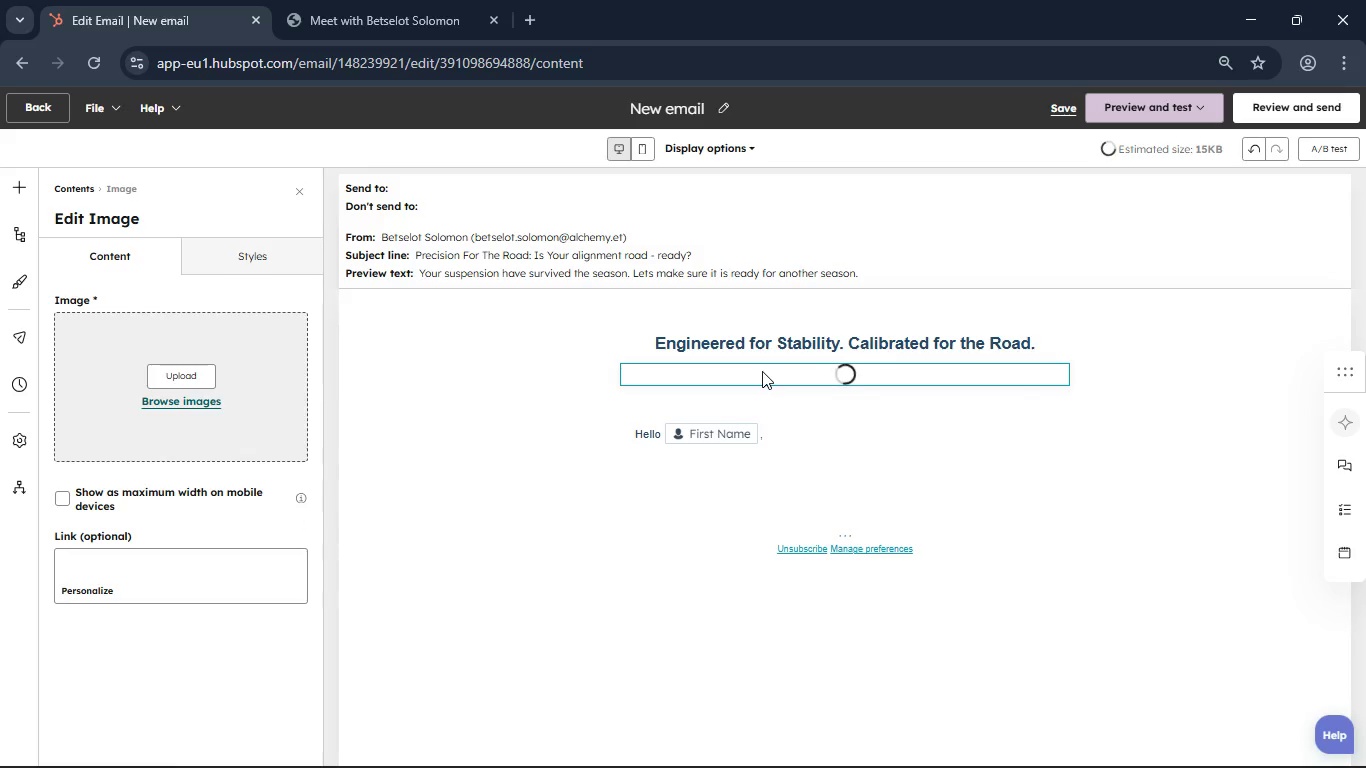 
left_click([837, 428])
 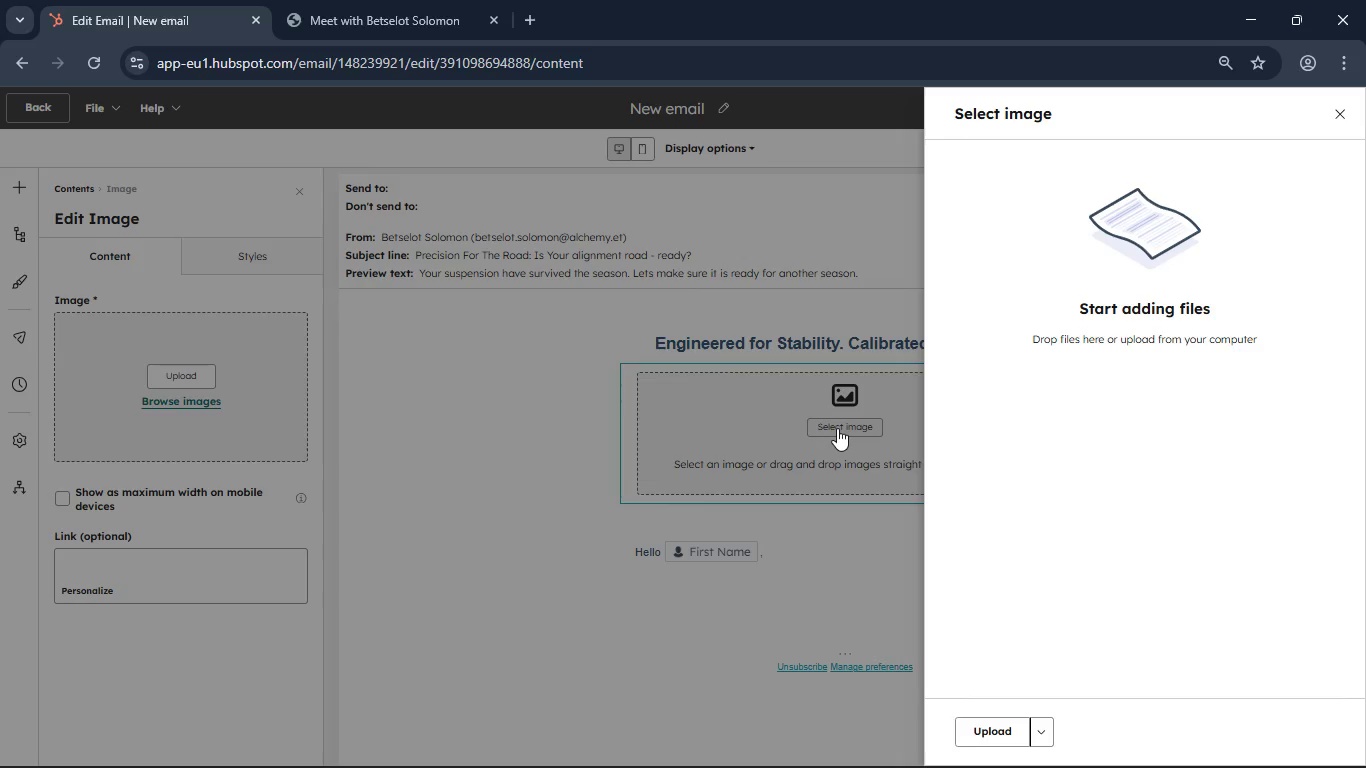 
wait(6.47)
 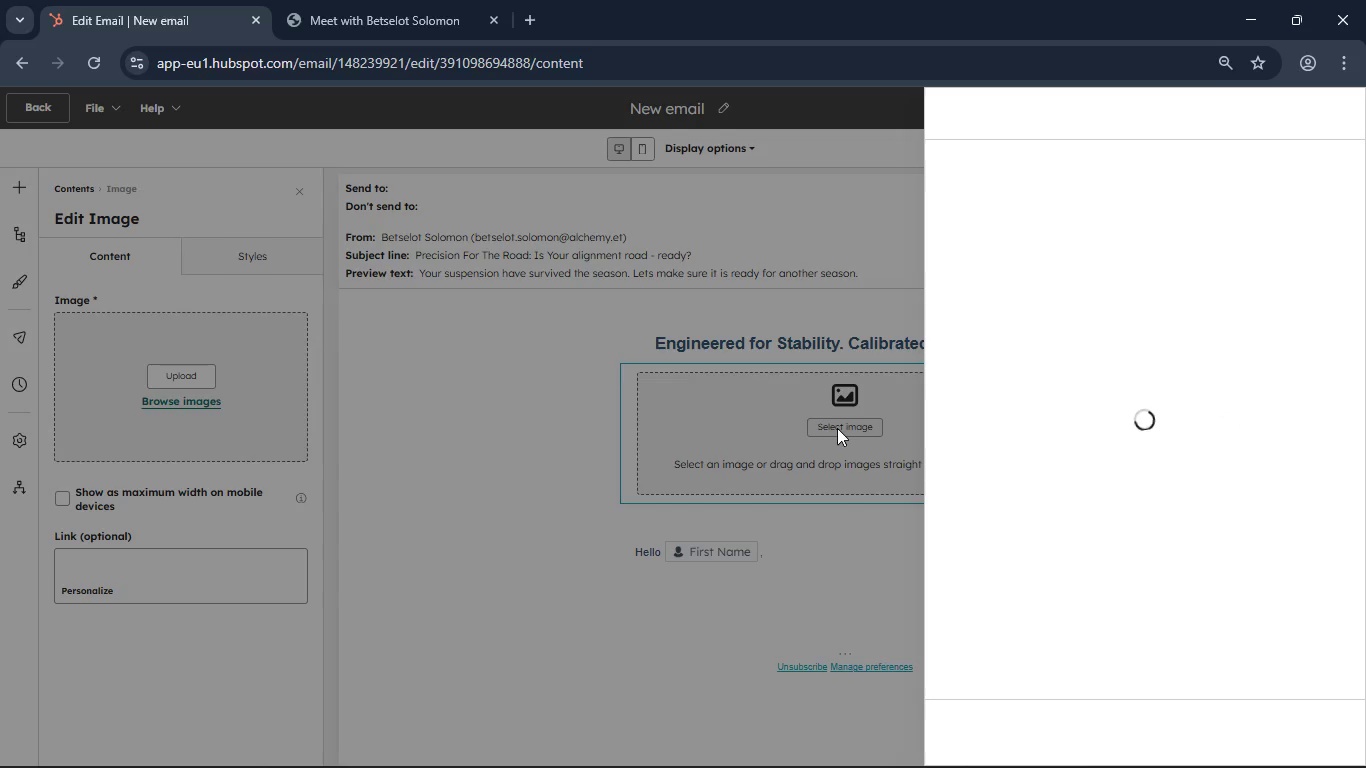 
left_click([996, 742])
 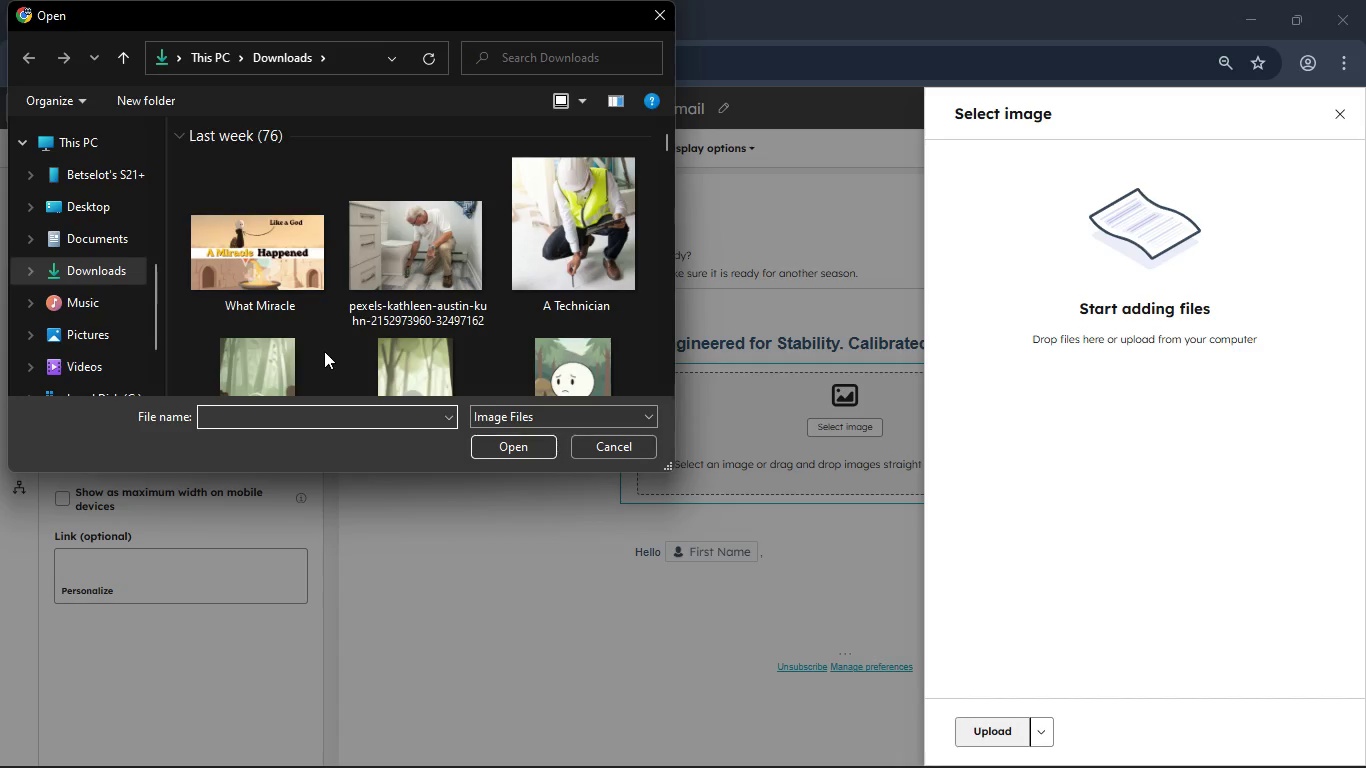 
wait(5.31)
 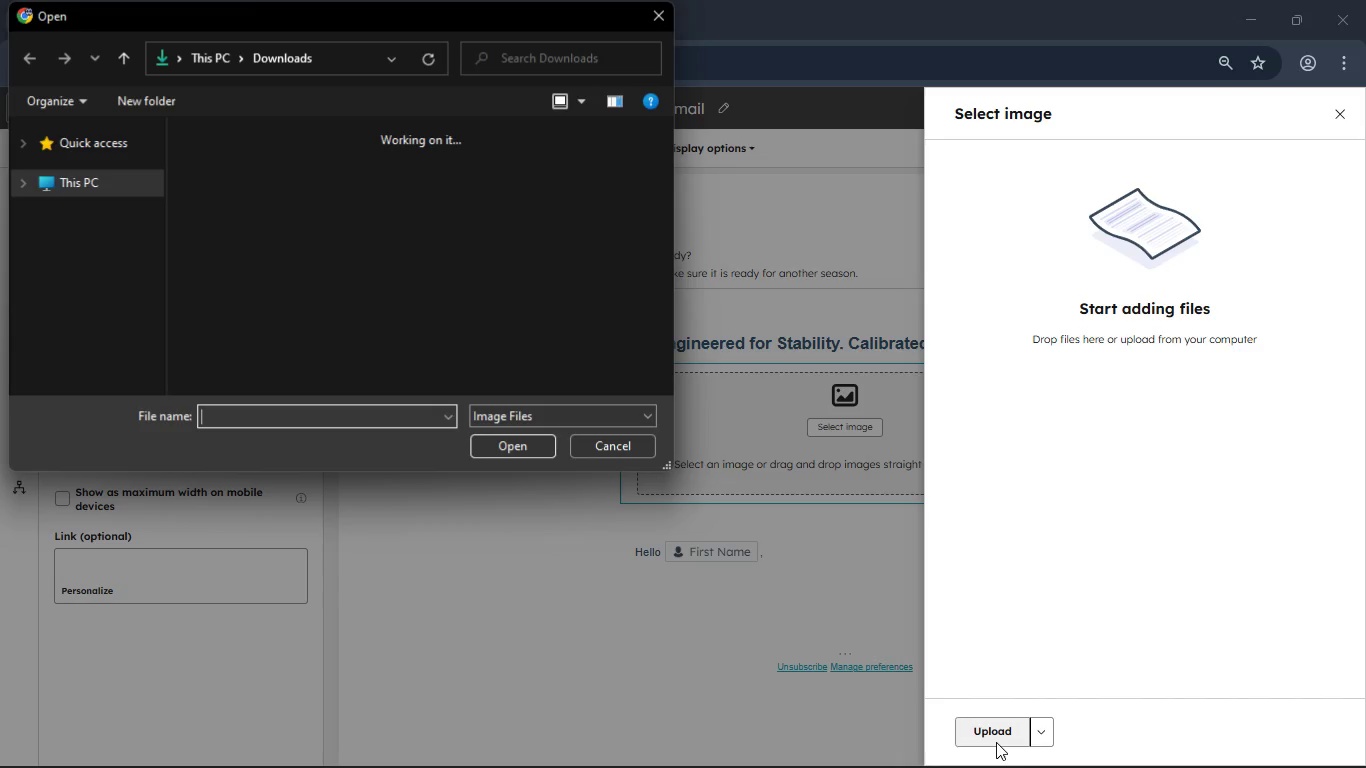 
left_click([68, 211])
 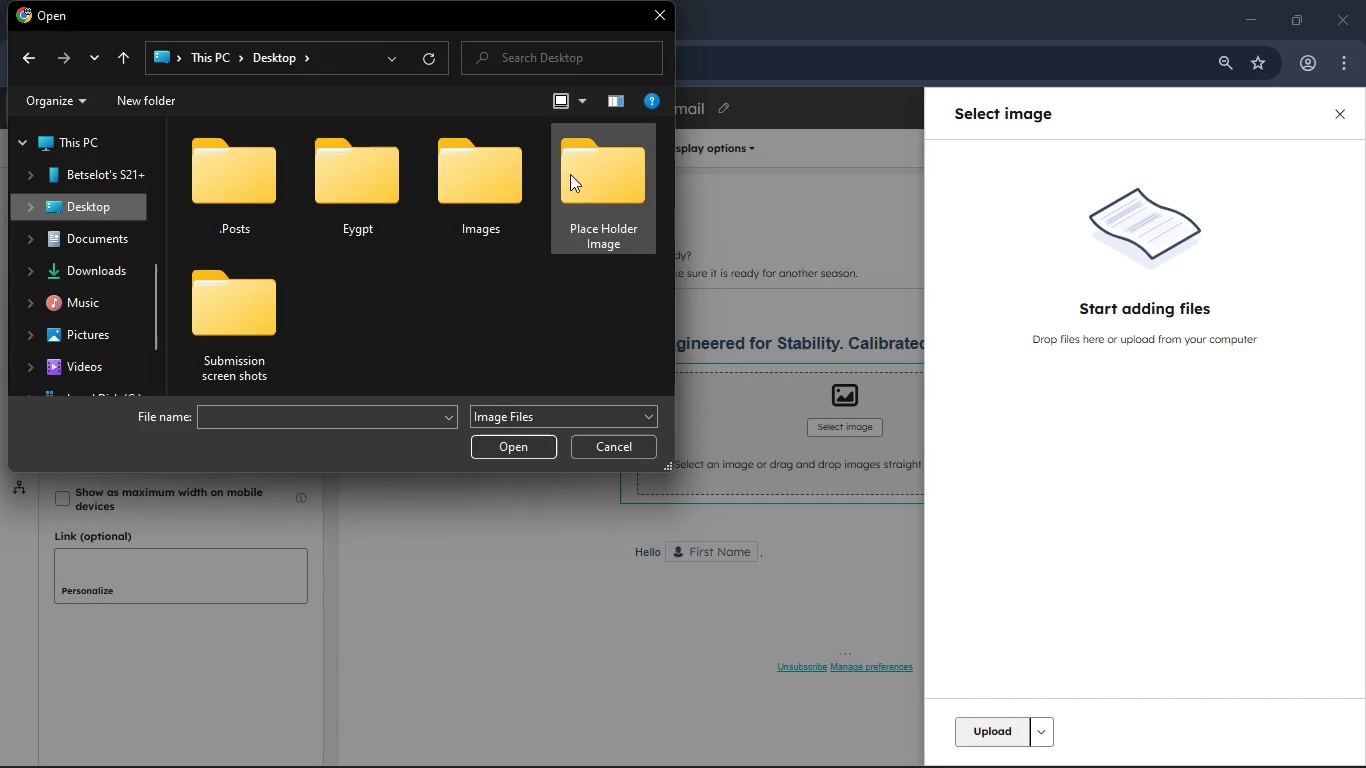 
double_click([595, 179])
 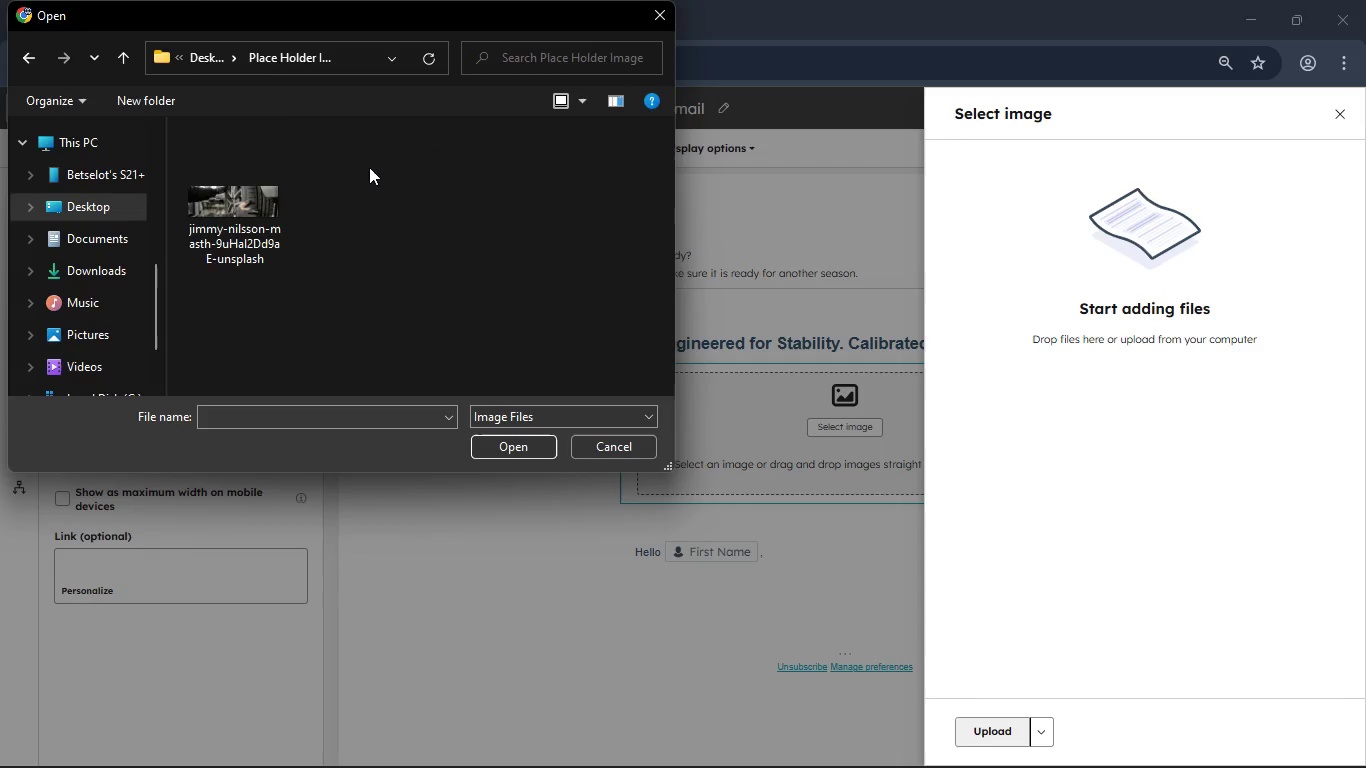 
left_click([252, 189])
 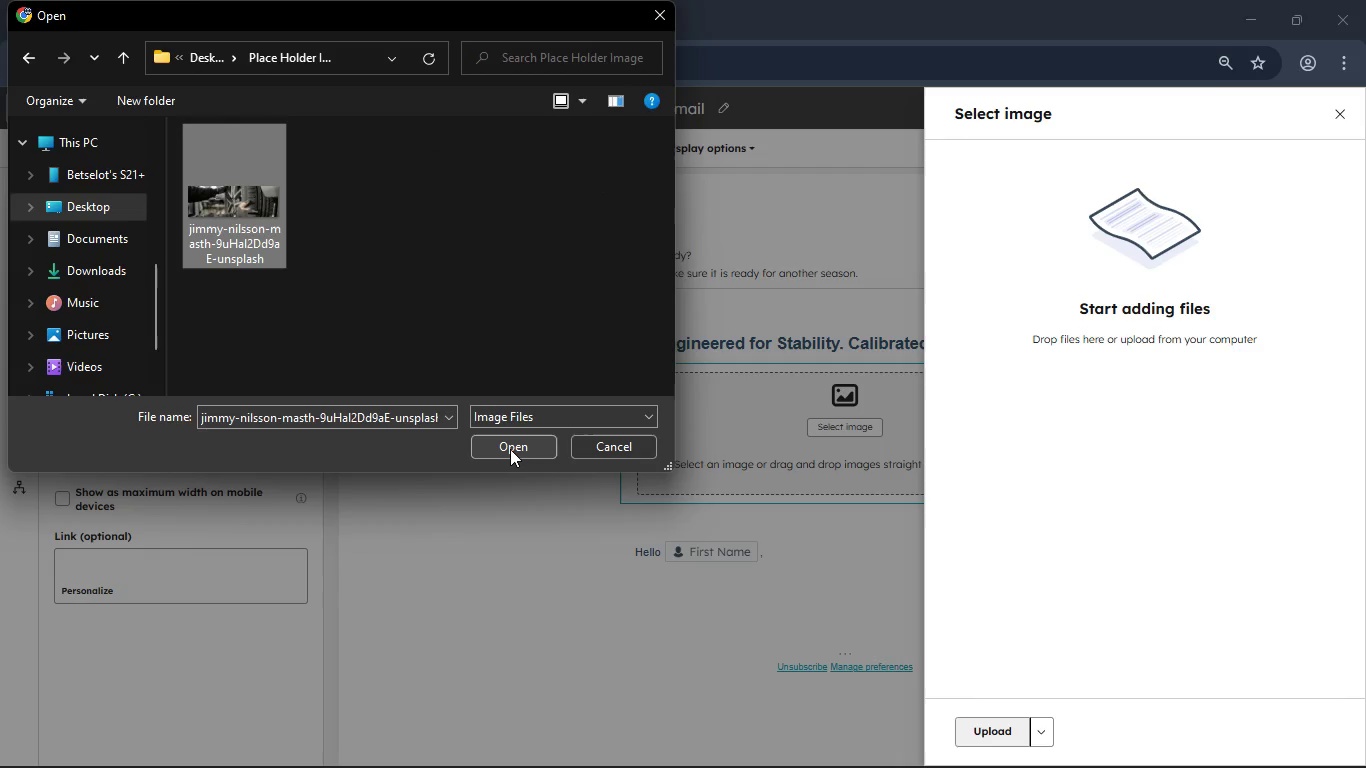 
left_click([510, 449])
 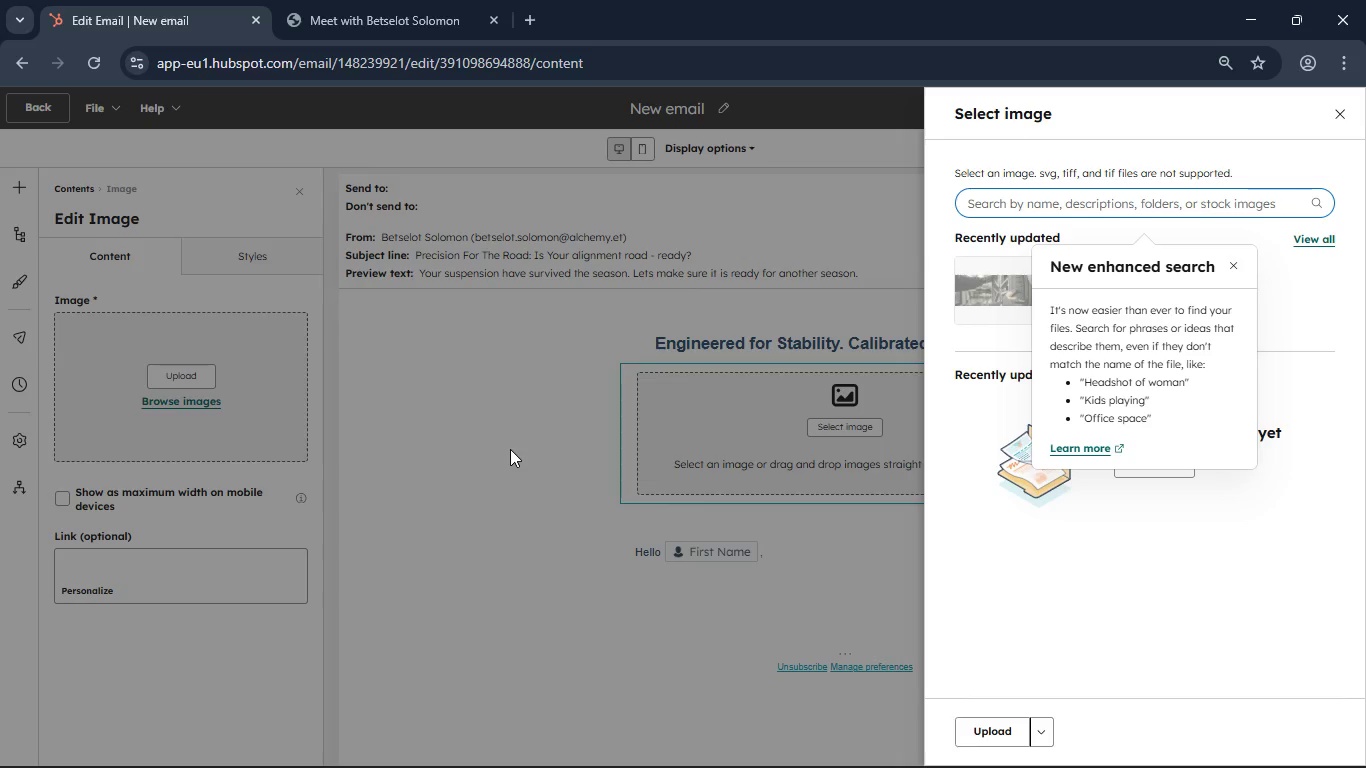 
wait(14.64)
 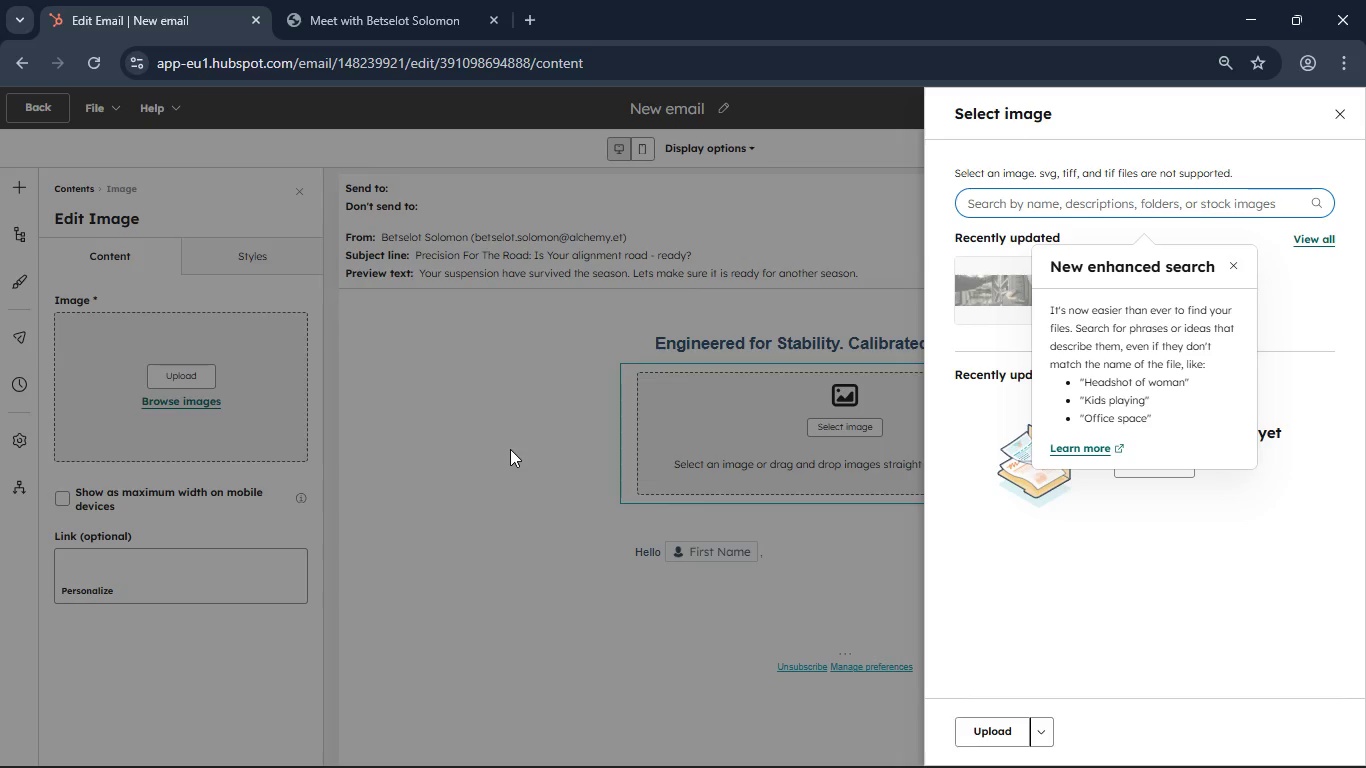 
left_click([1237, 259])
 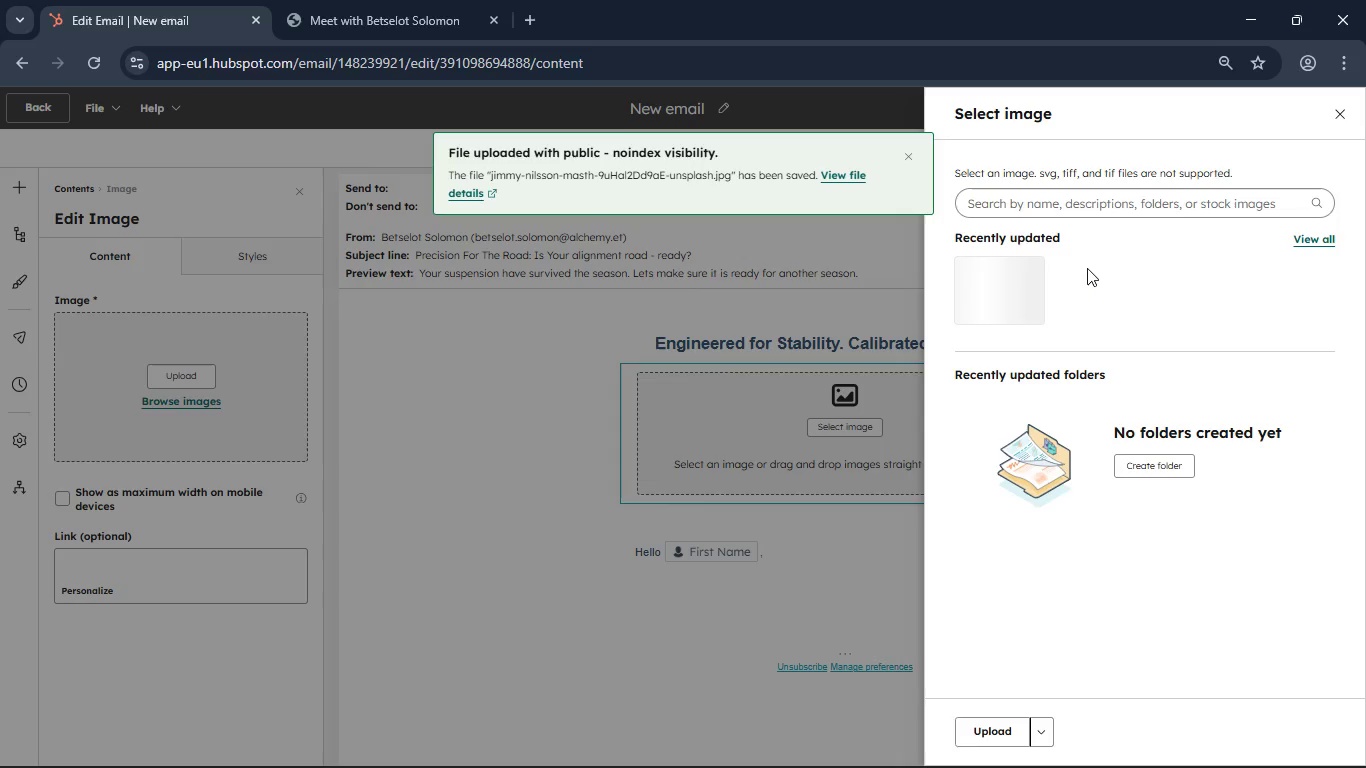 
wait(18.2)
 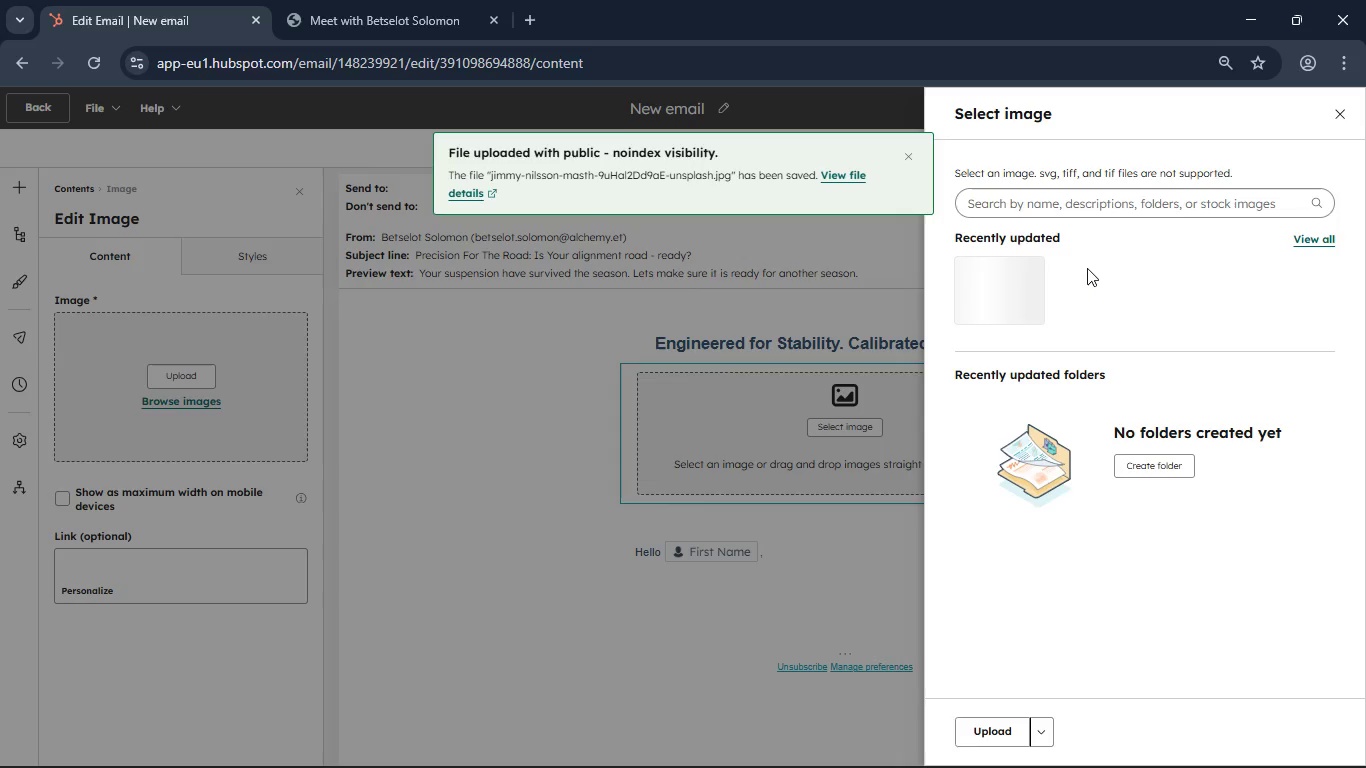 
left_click([1002, 283])
 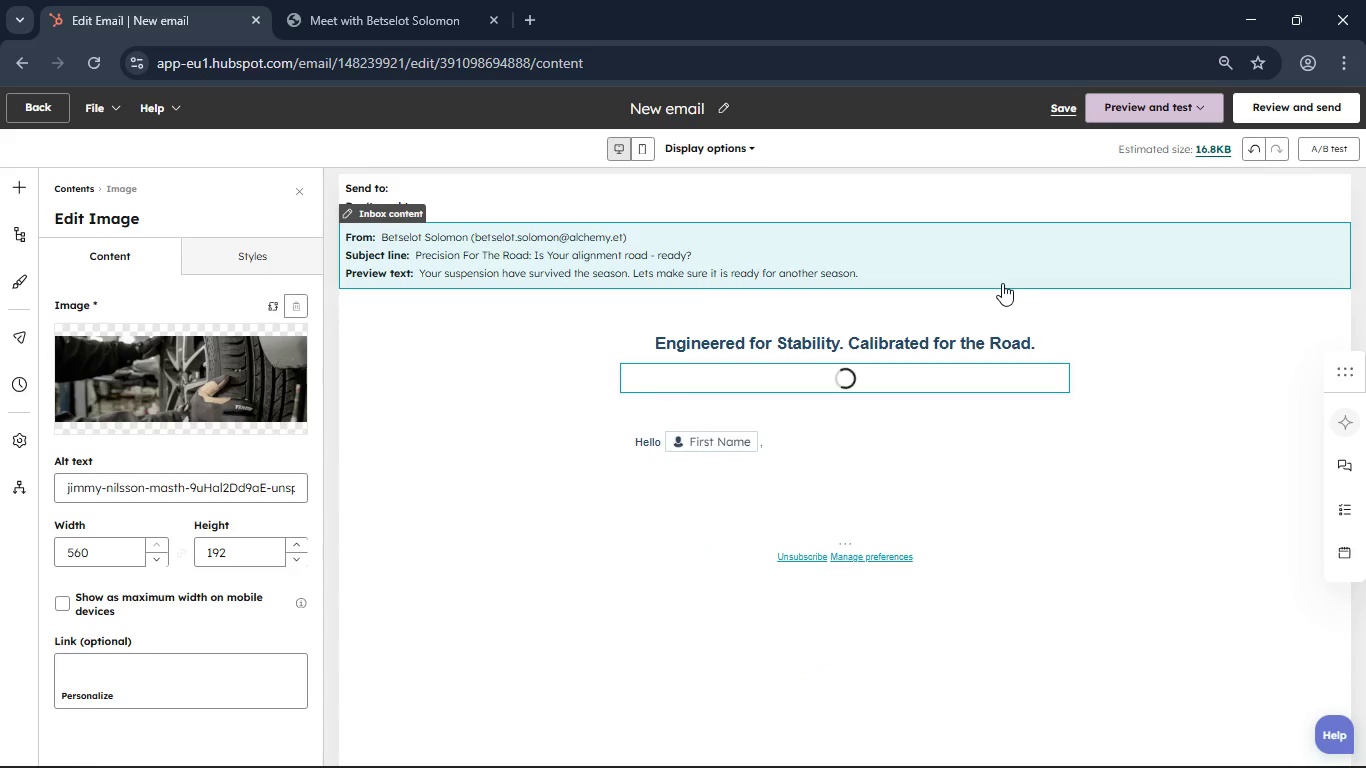 
wait(9.17)
 